 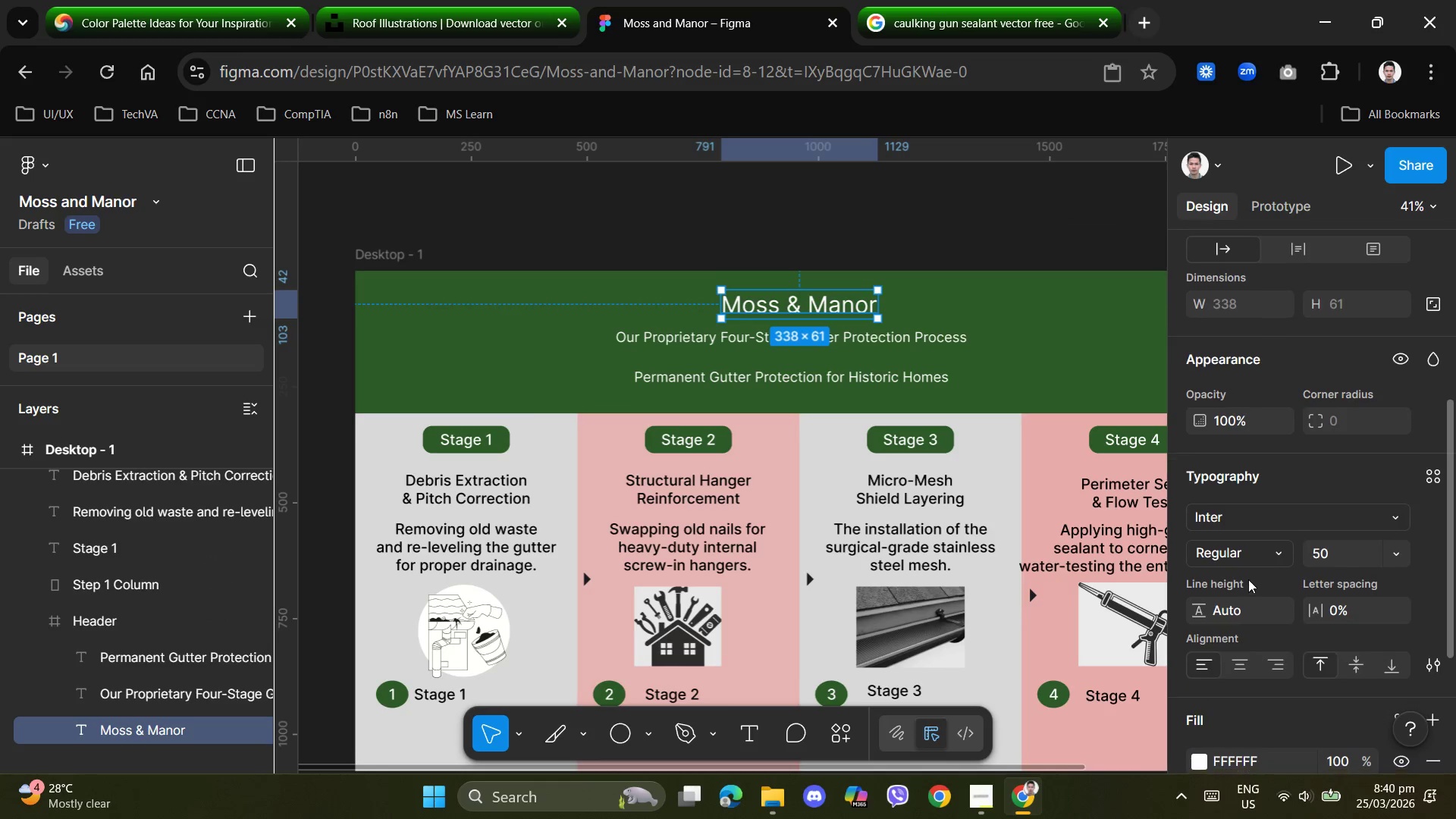 
left_click([1299, 517])
 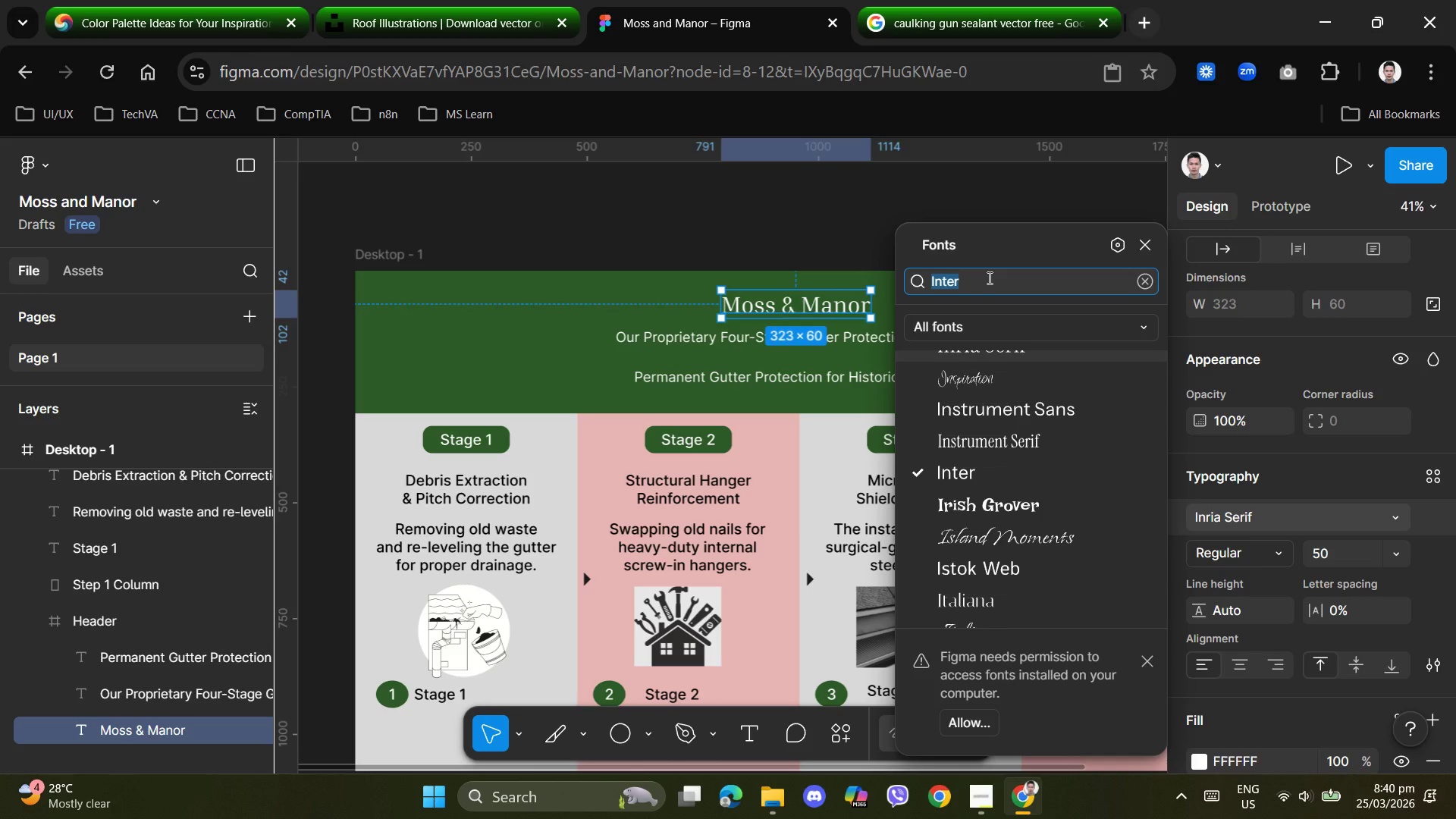 
wait(5.58)
 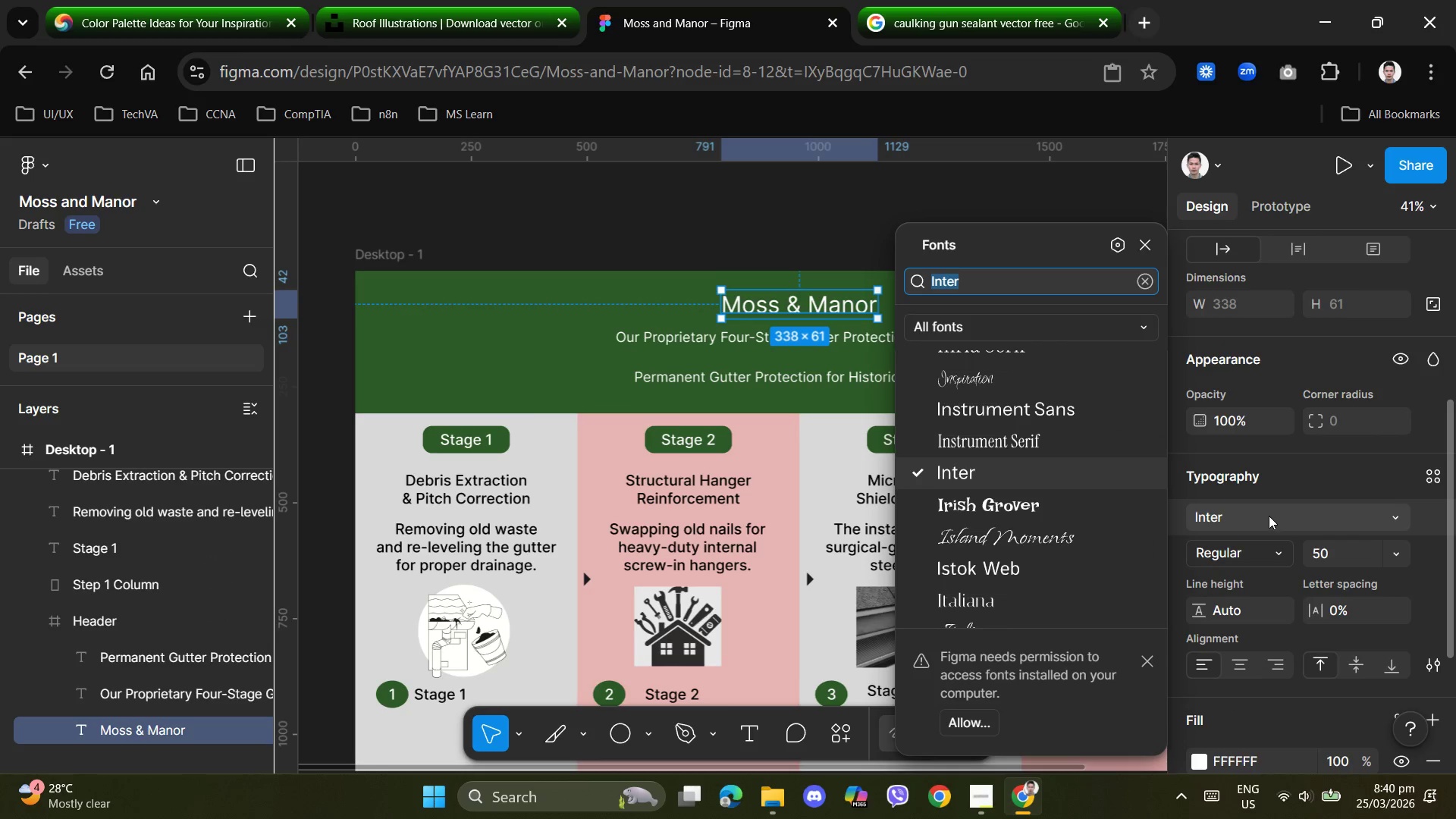 
type(monste=)
key(Backspace)
key(Backspace)
key(Backspace)
key(Backspace)
key(Backspace)
key(Backspace)
key(Backspace)
type(inter)
 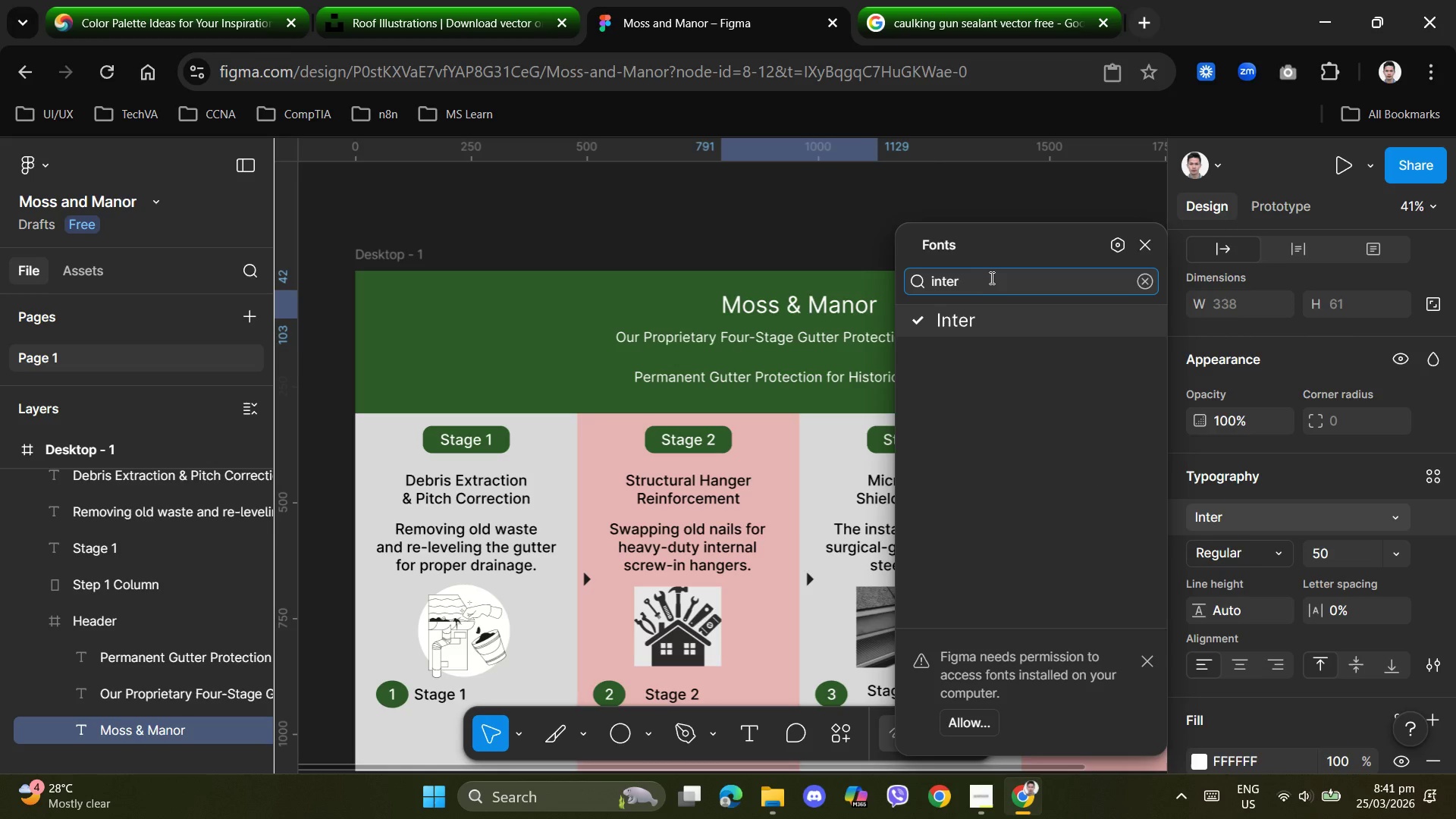 
left_click_drag(start_coordinate=[990, 278], to_coordinate=[902, 269])
 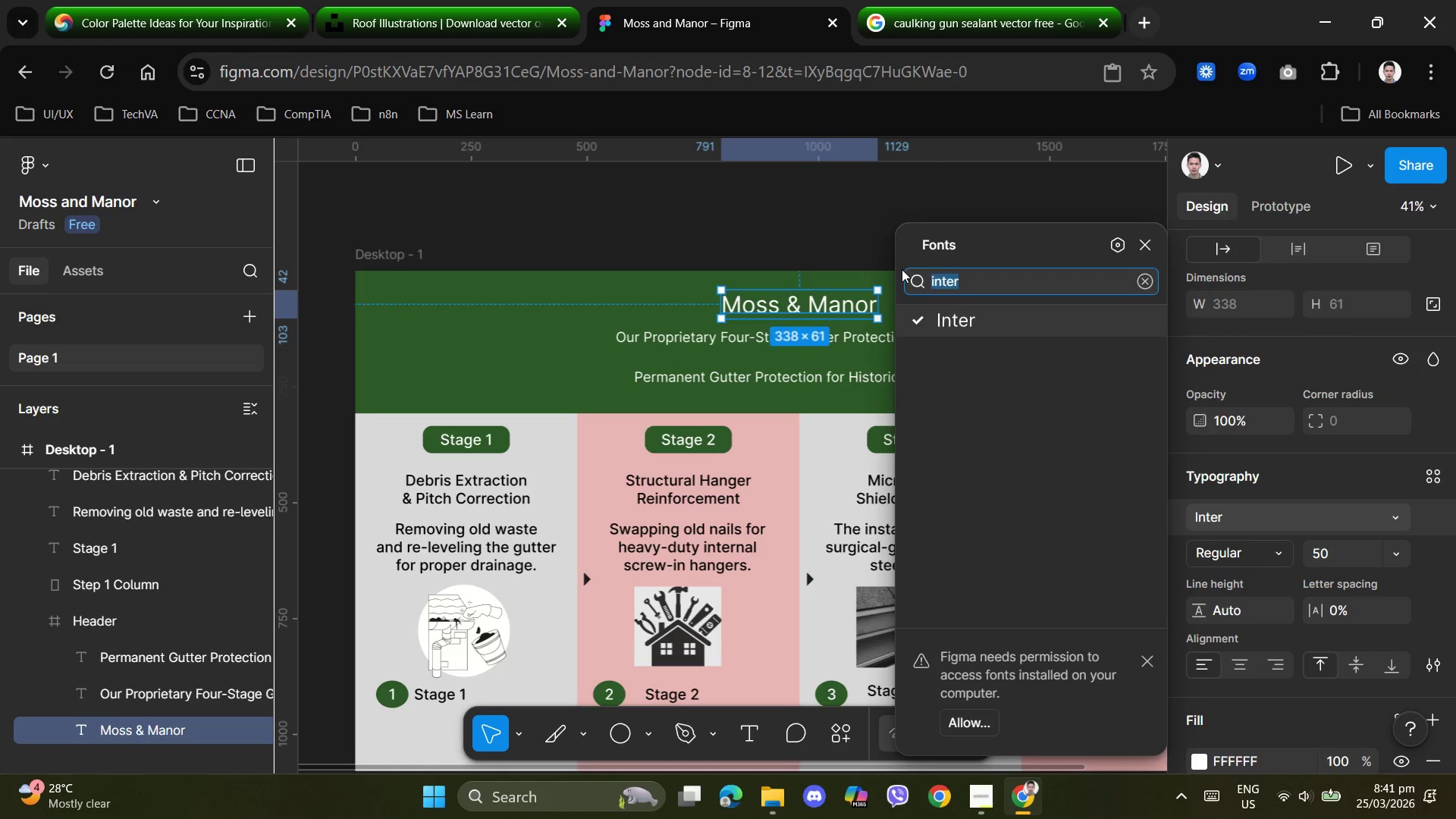 
type(robot)
key(Backspace)
key(Backspace)
key(Backspace)
key(Backspace)
key(Backspace)
type(int)
 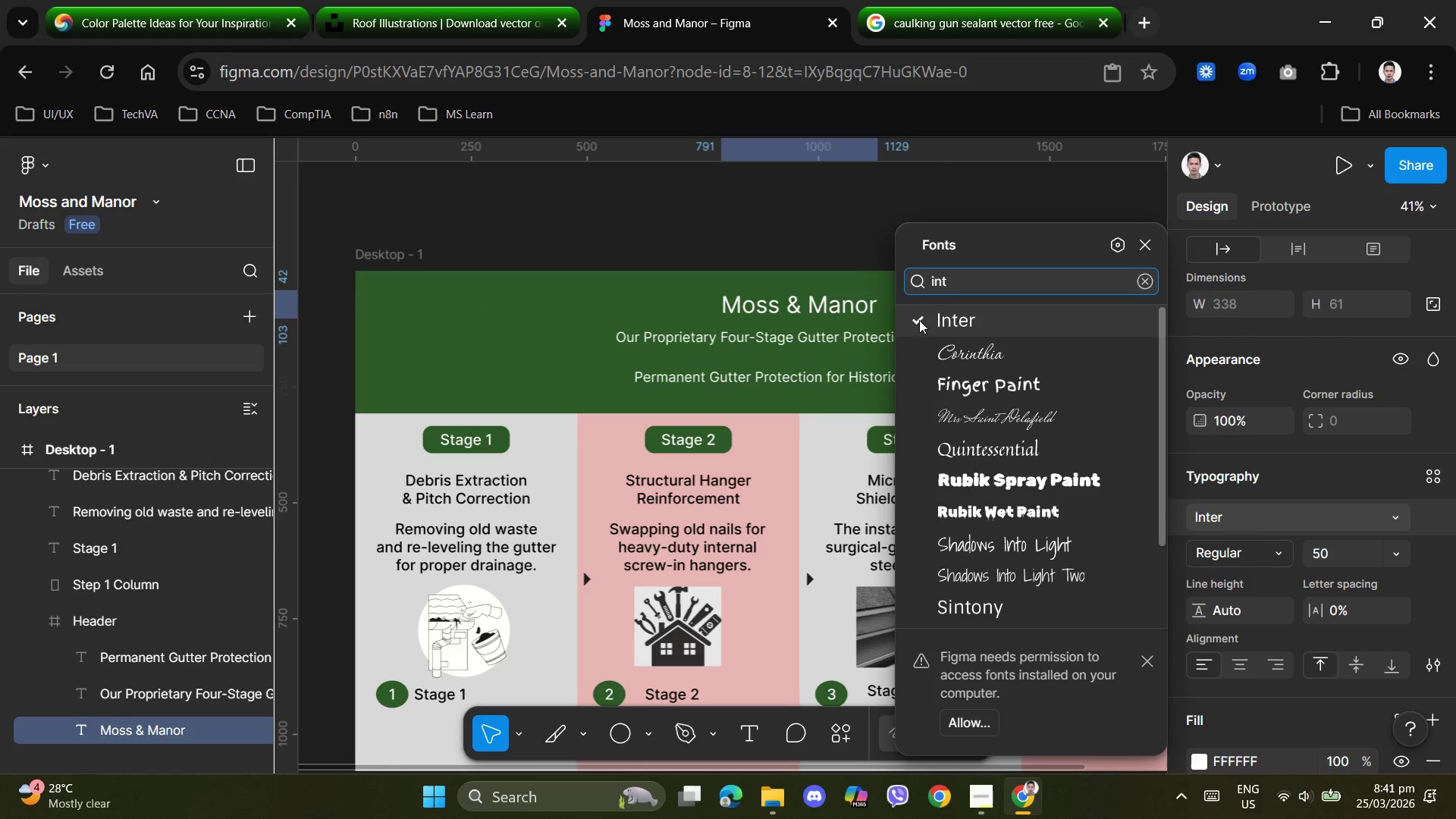 
left_click([956, 319])
 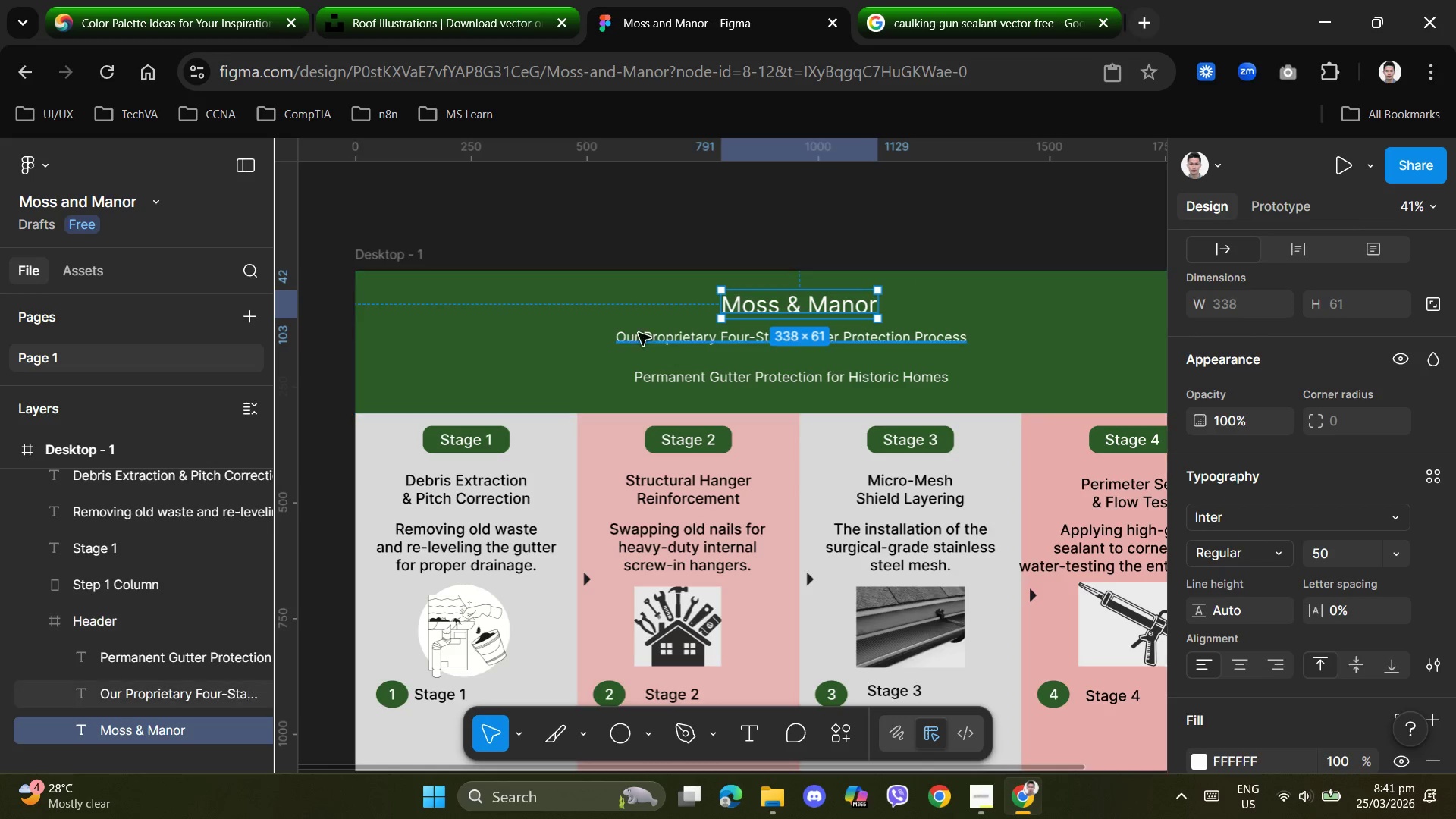 
left_click([614, 331])
 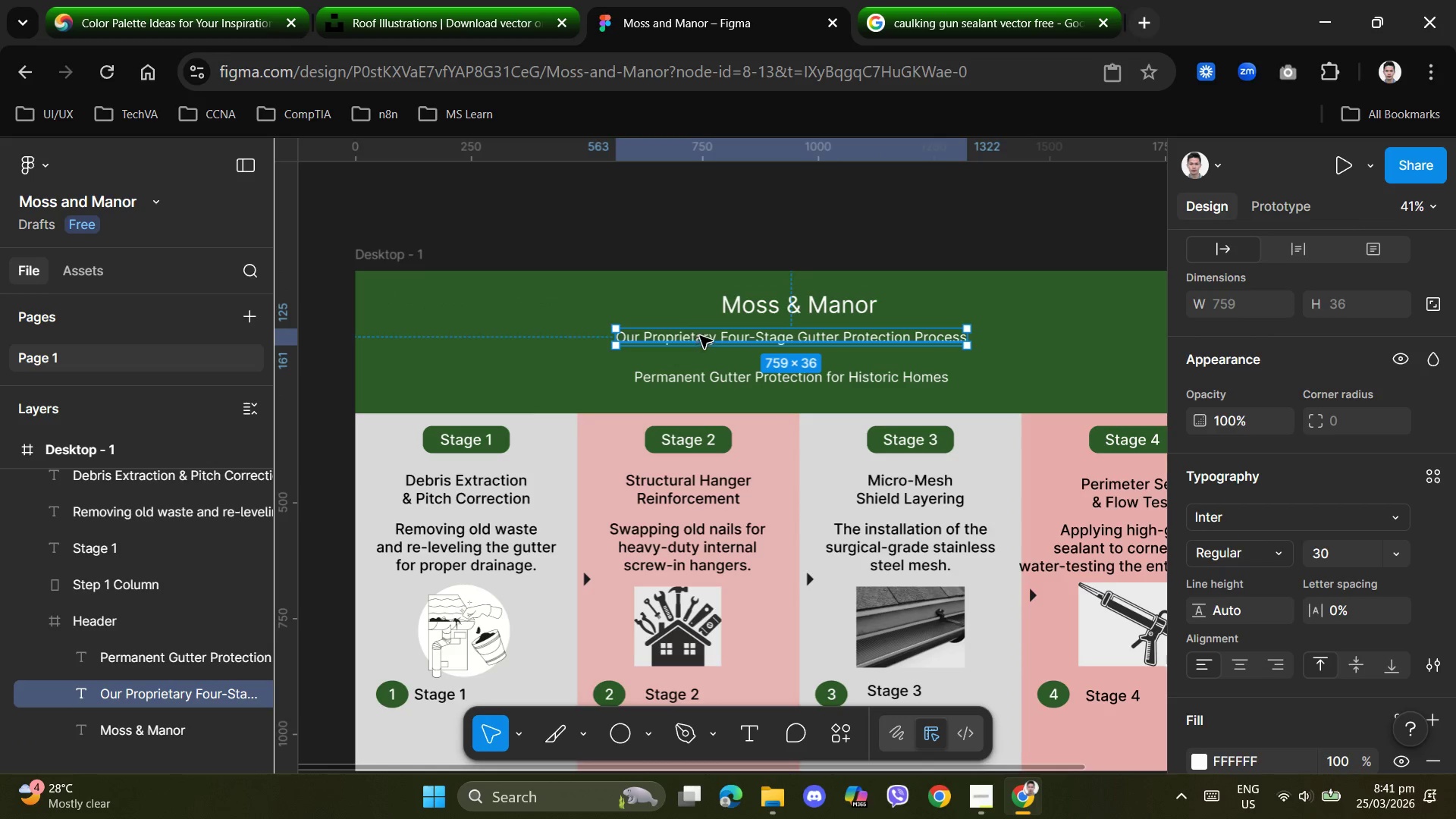 
left_click([708, 335])
 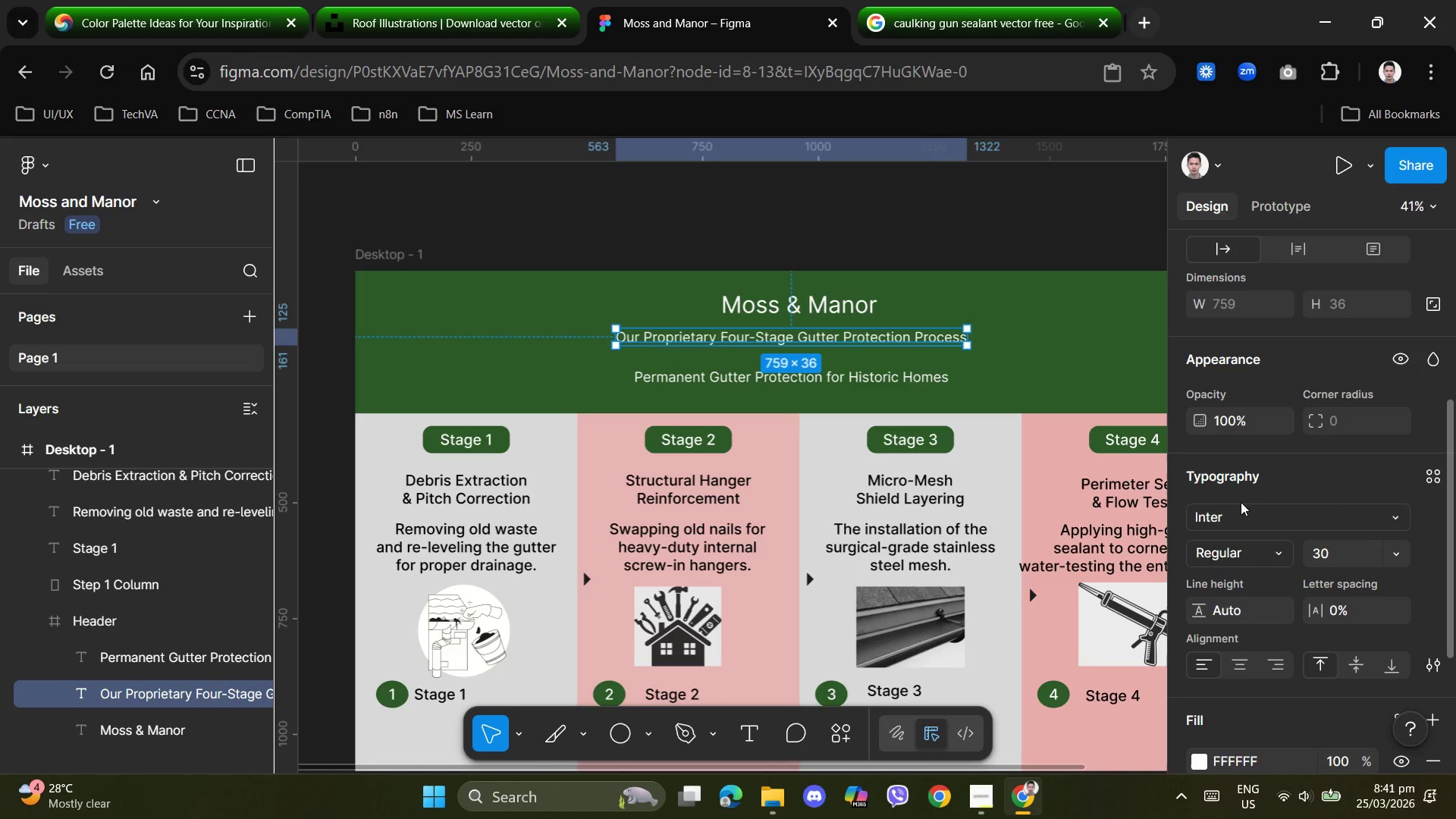 
left_click([853, 301])
 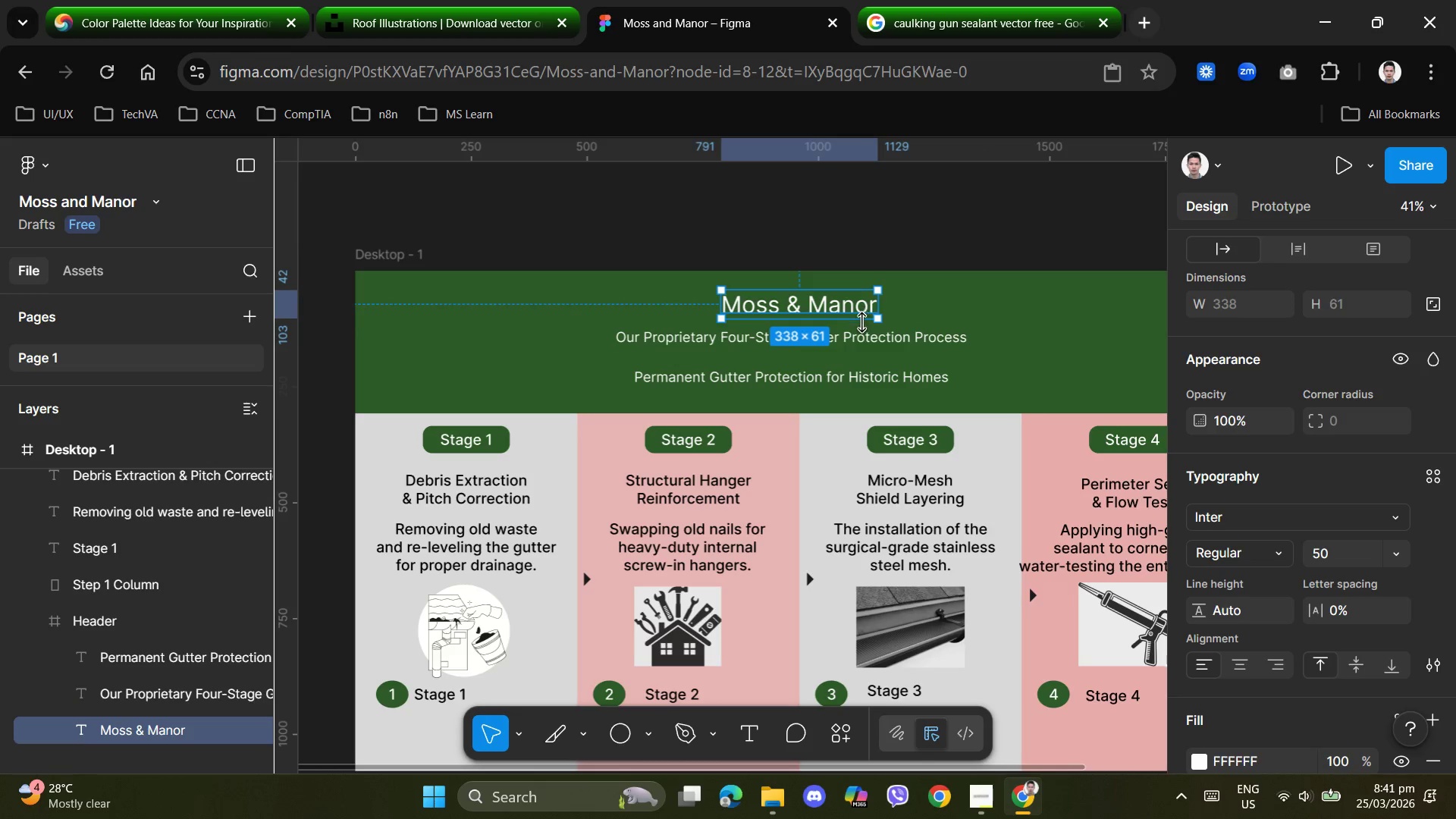 
left_click([875, 342])
 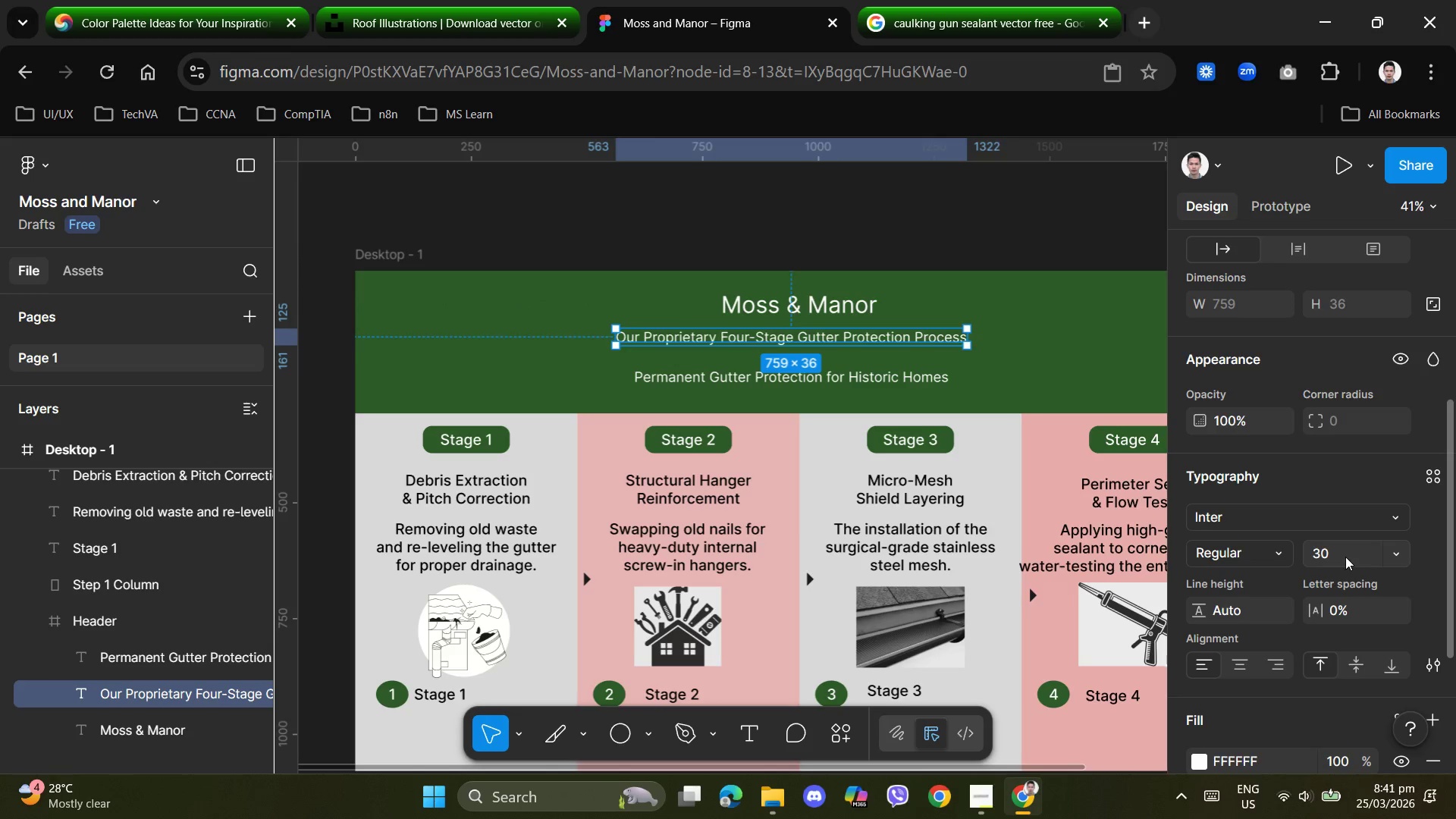 
left_click_drag(start_coordinate=[1340, 551], to_coordinate=[1304, 550])
 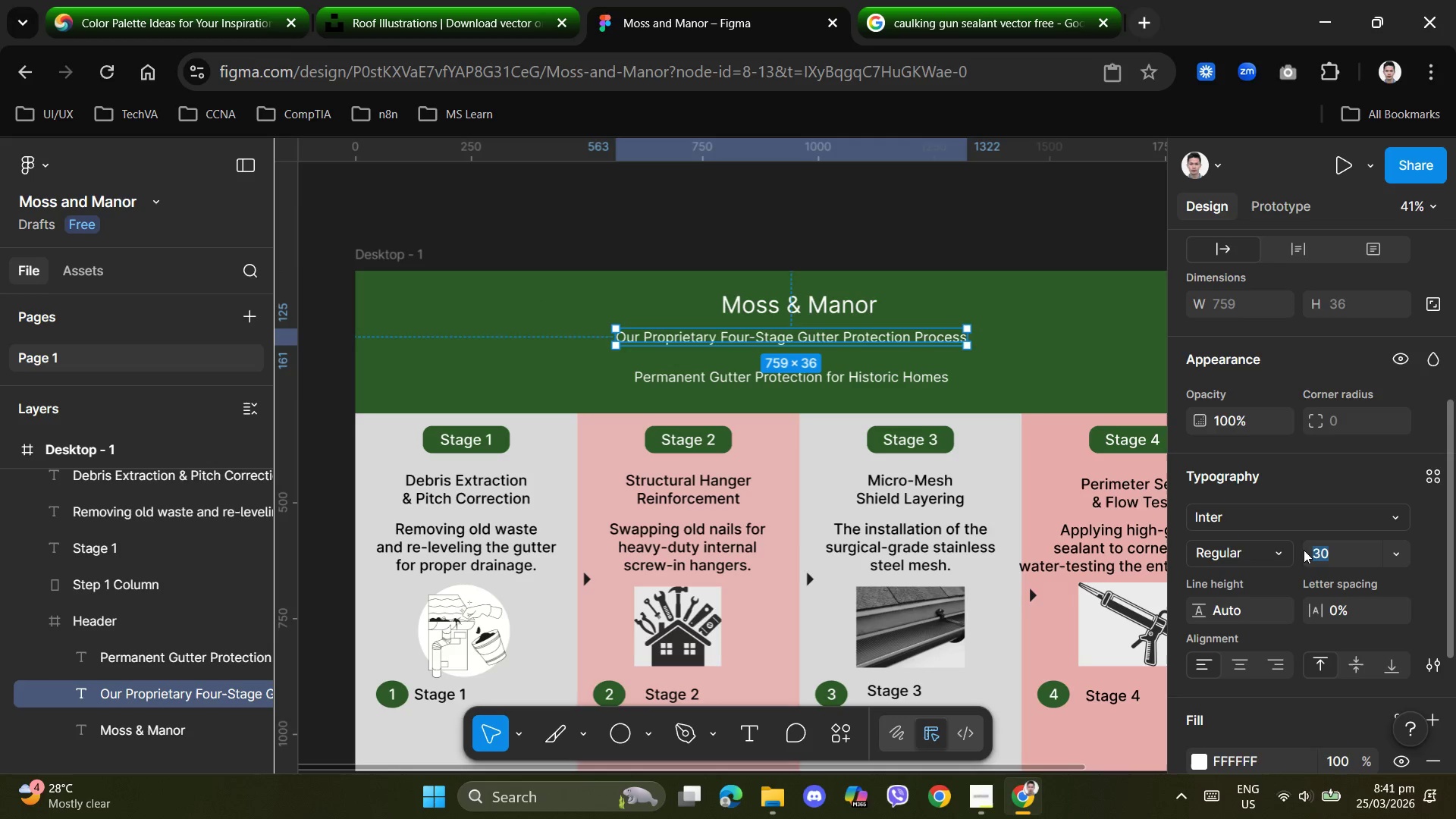 
key(Numpad3)
 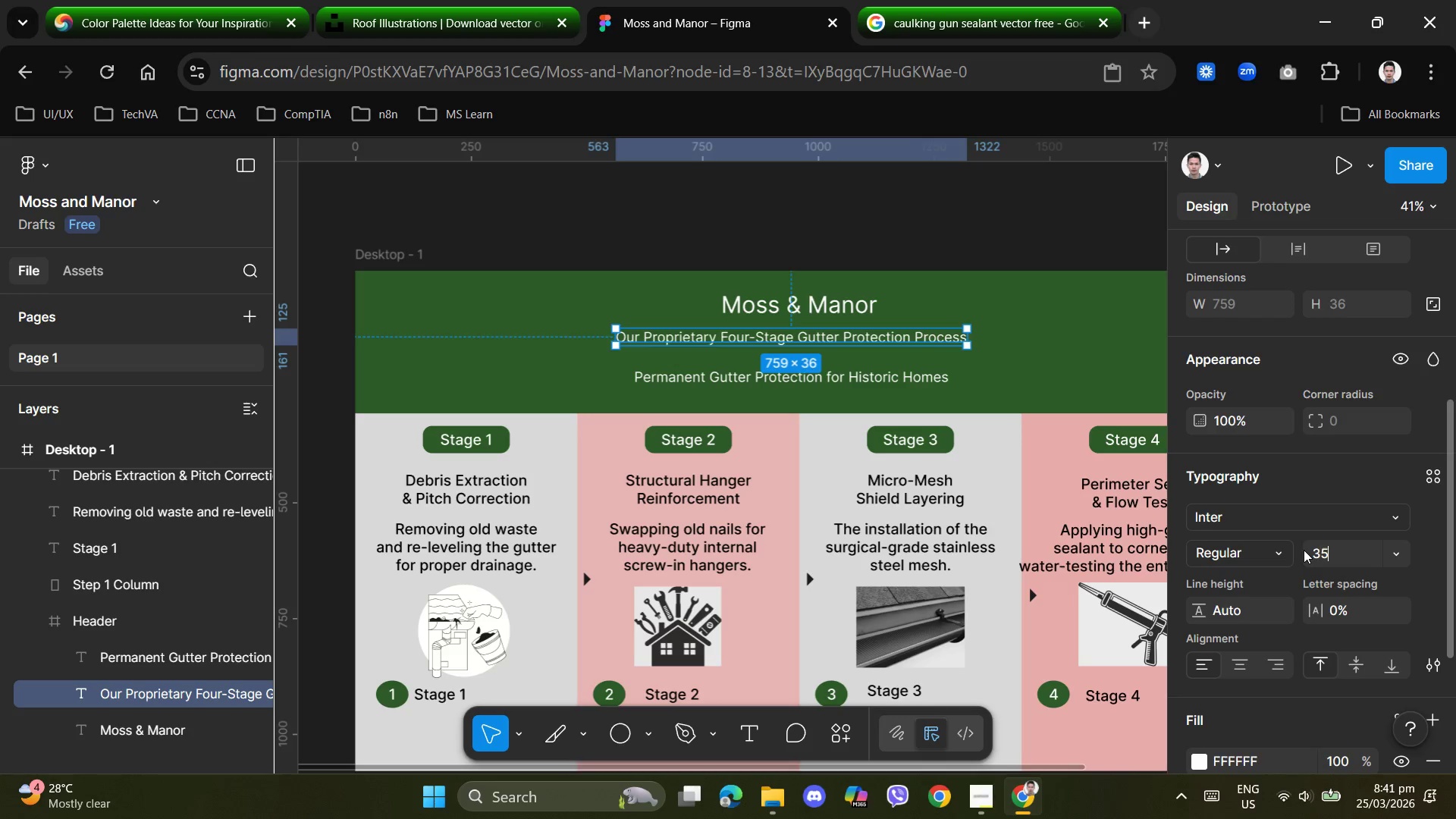 
key(Numpad5)
 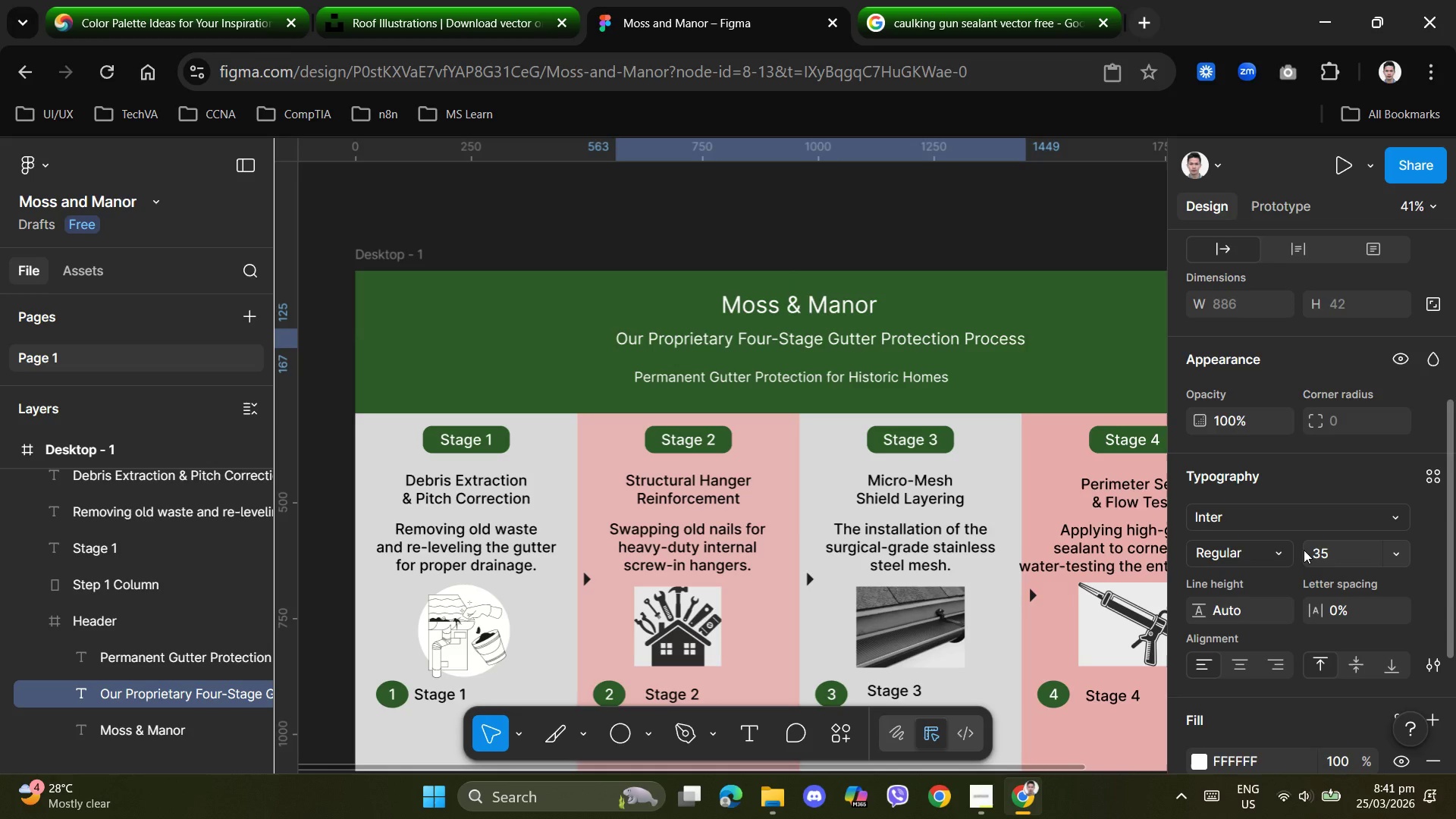 
key(NumpadEnter)
 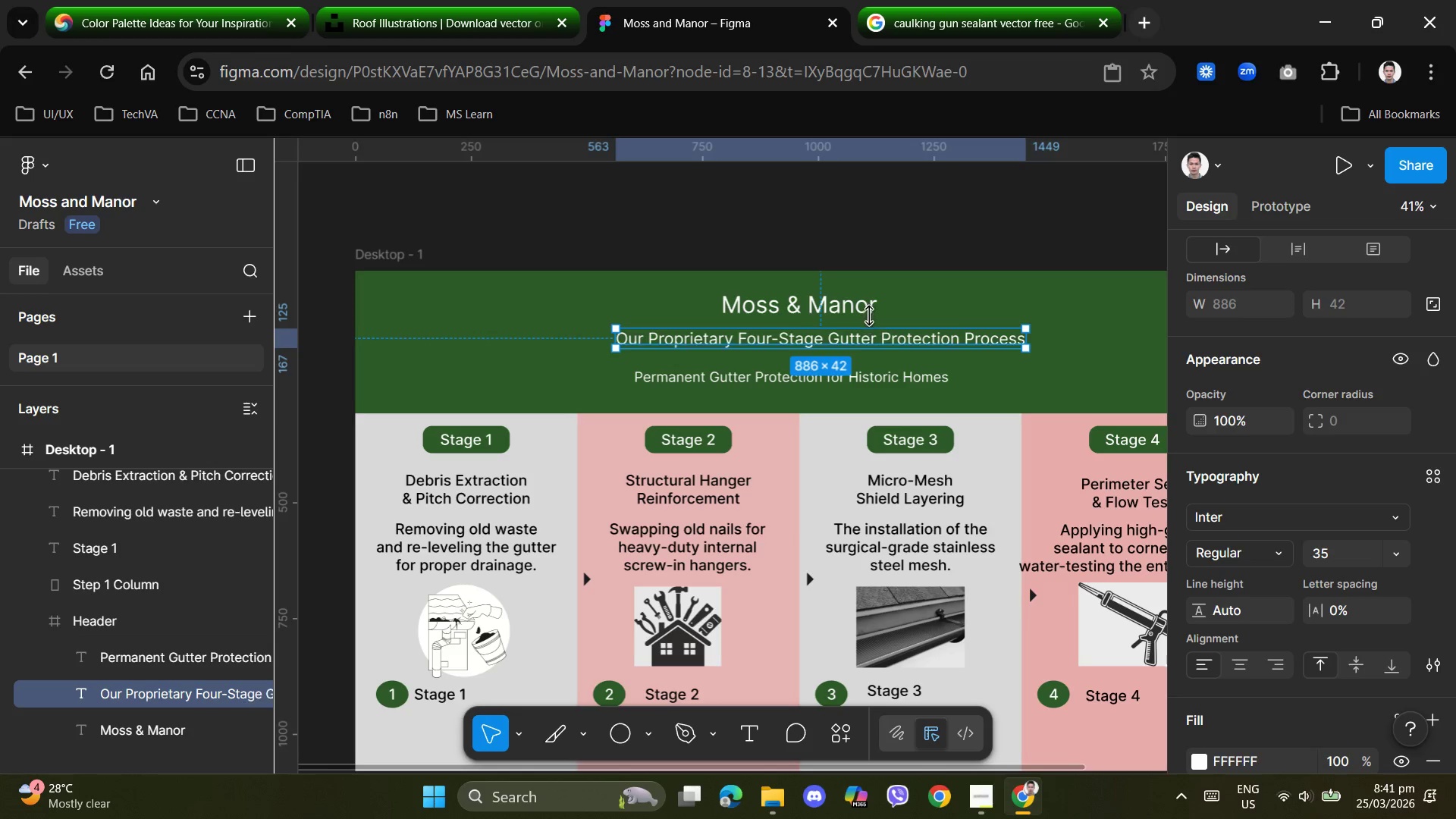 
left_click_drag(start_coordinate=[888, 344], to_coordinate=[868, 339])
 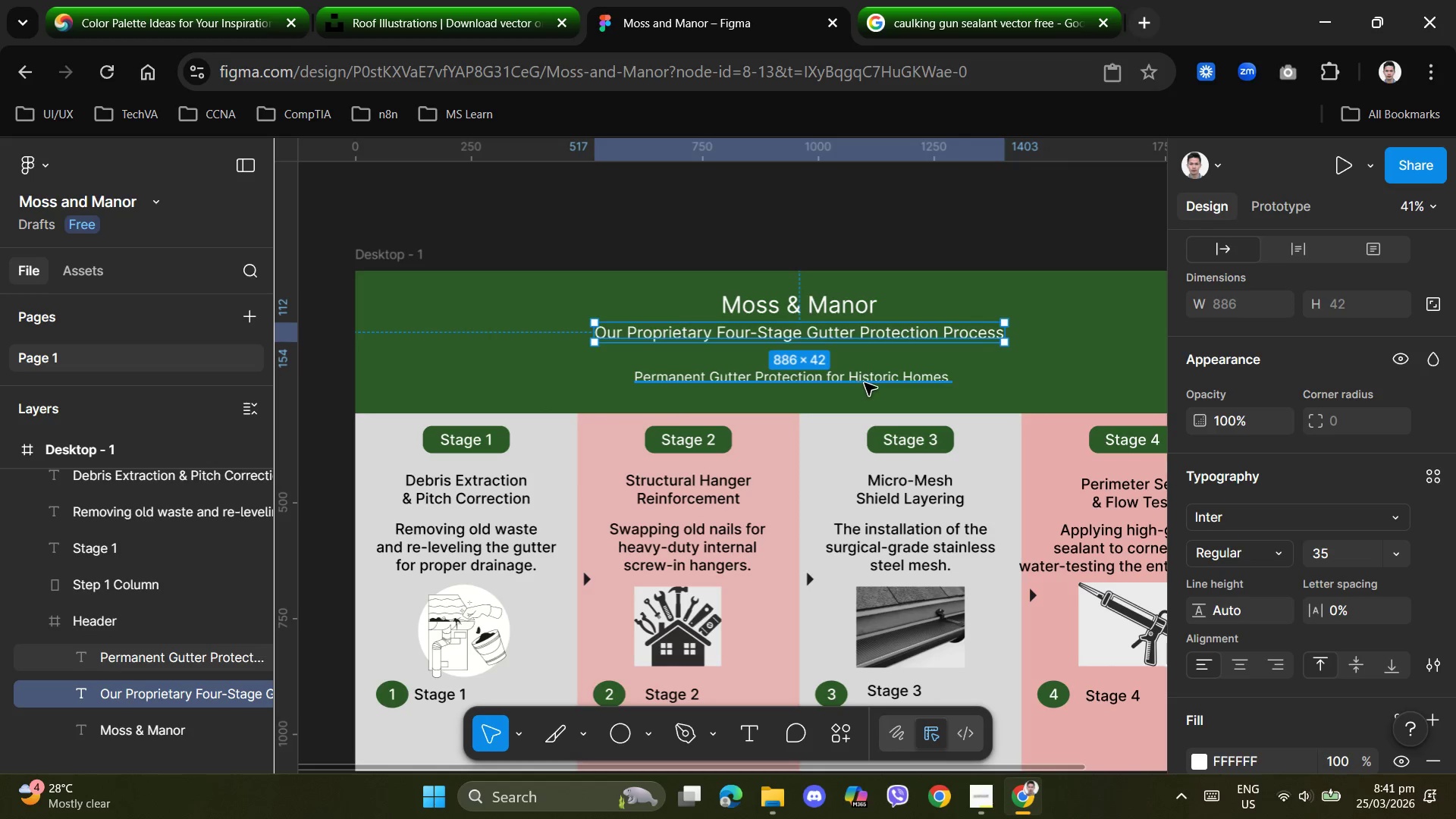 
left_click([864, 383])
 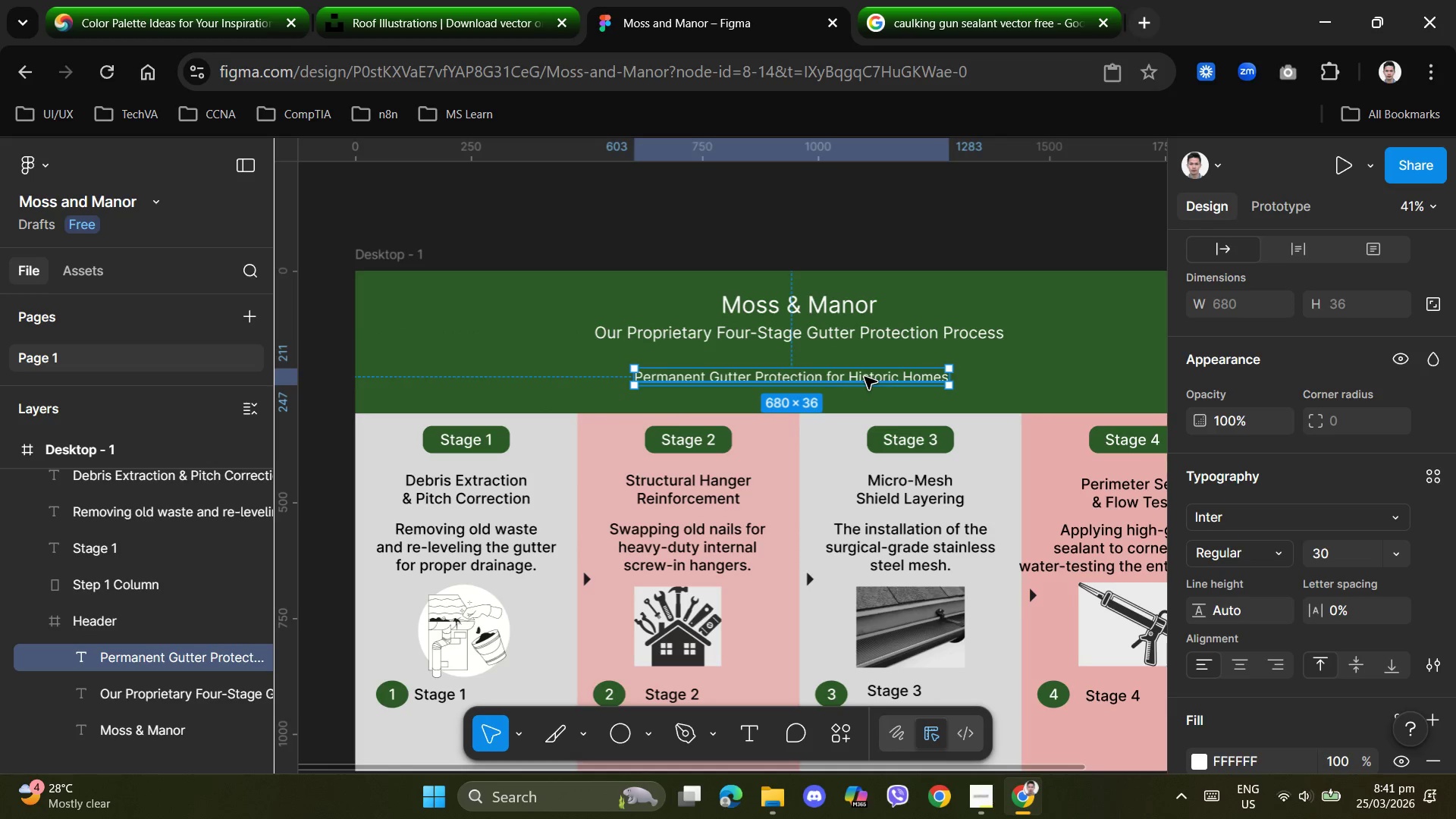 
left_click([863, 377])
 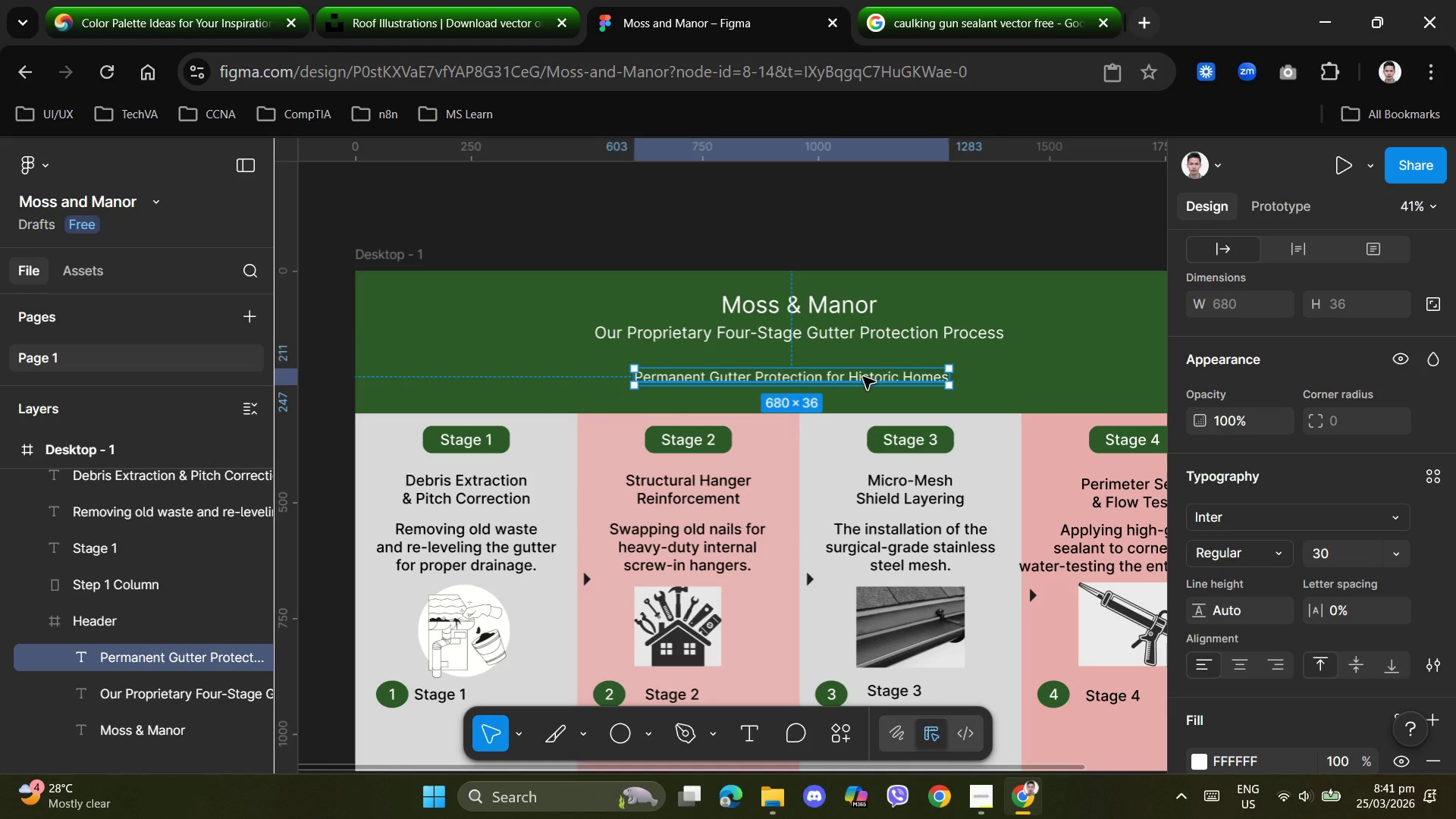 
left_click_drag(start_coordinate=[863, 377], to_coordinate=[862, 364])
 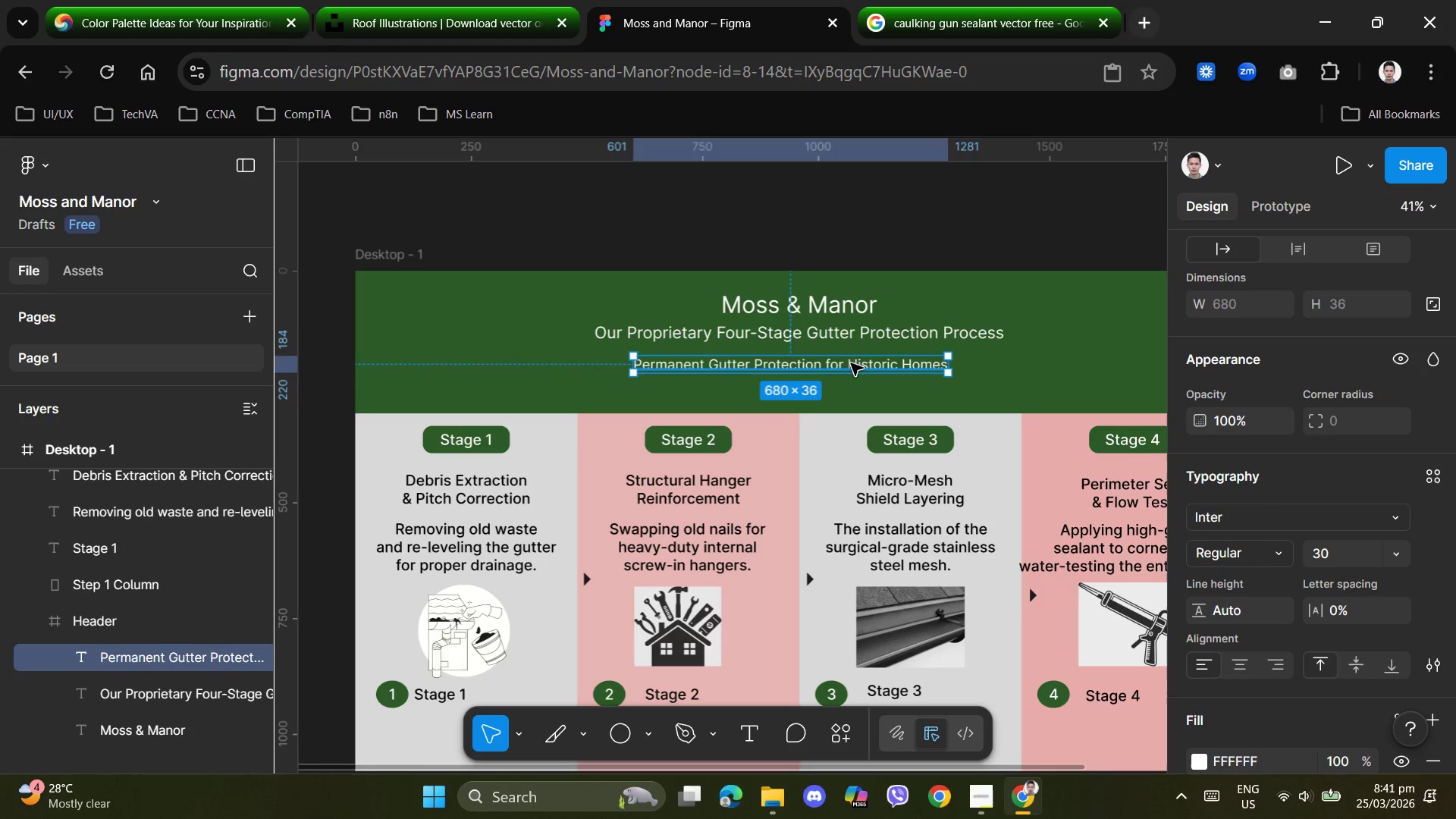 
left_click([851, 363])
 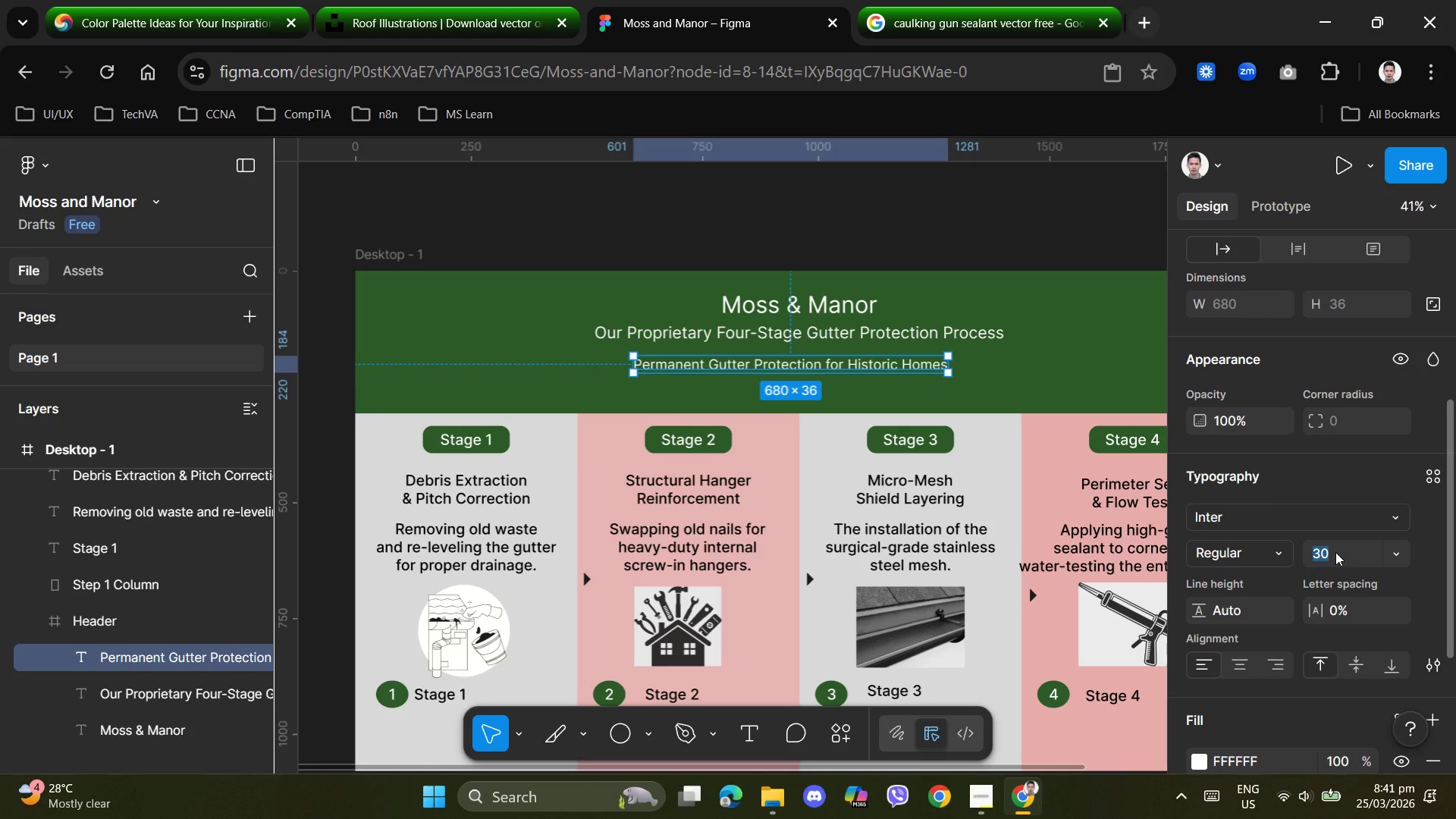 
key(Numpad2)
 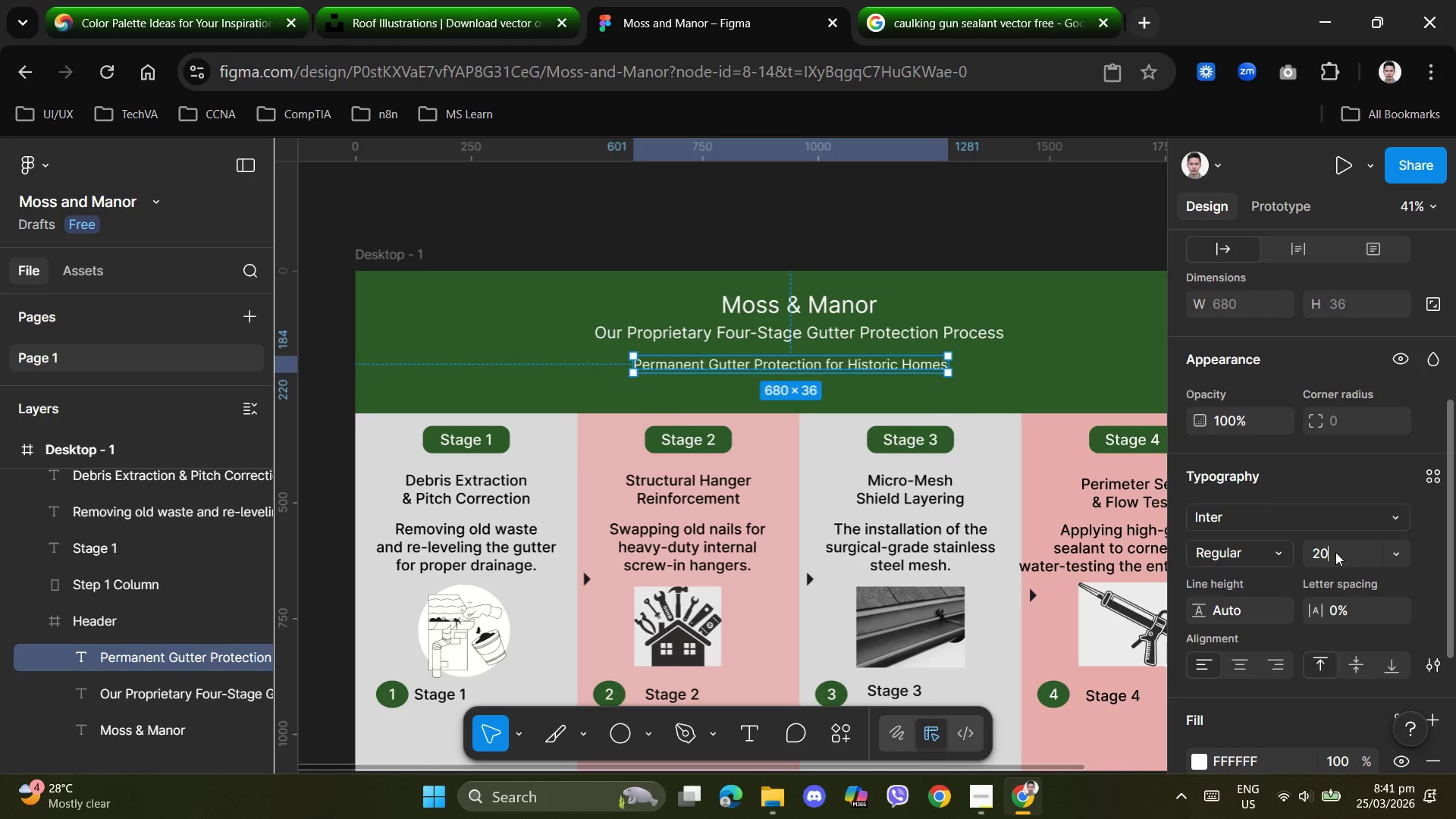 
key(Numpad0)
 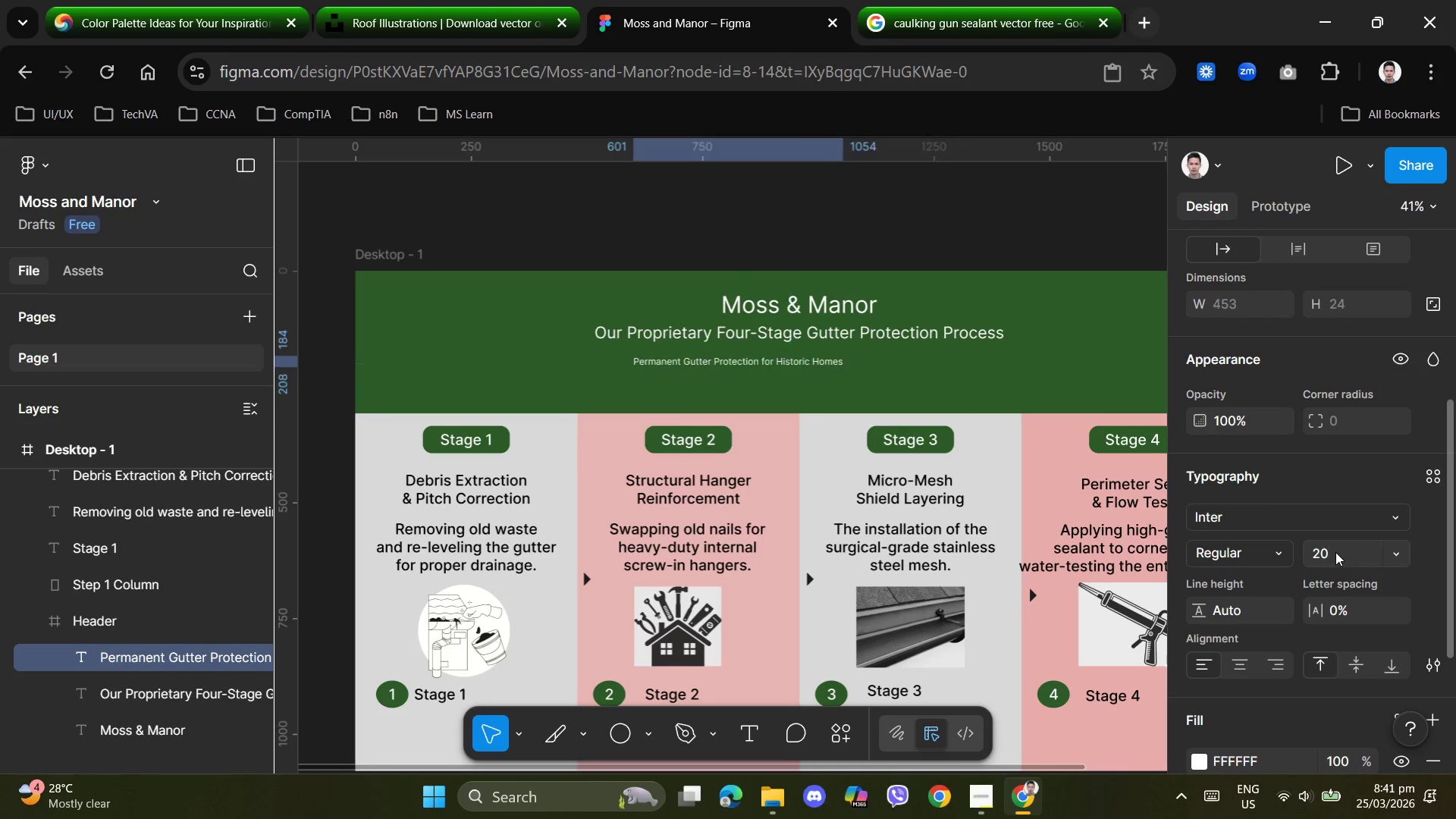 
key(NumpadEnter)
 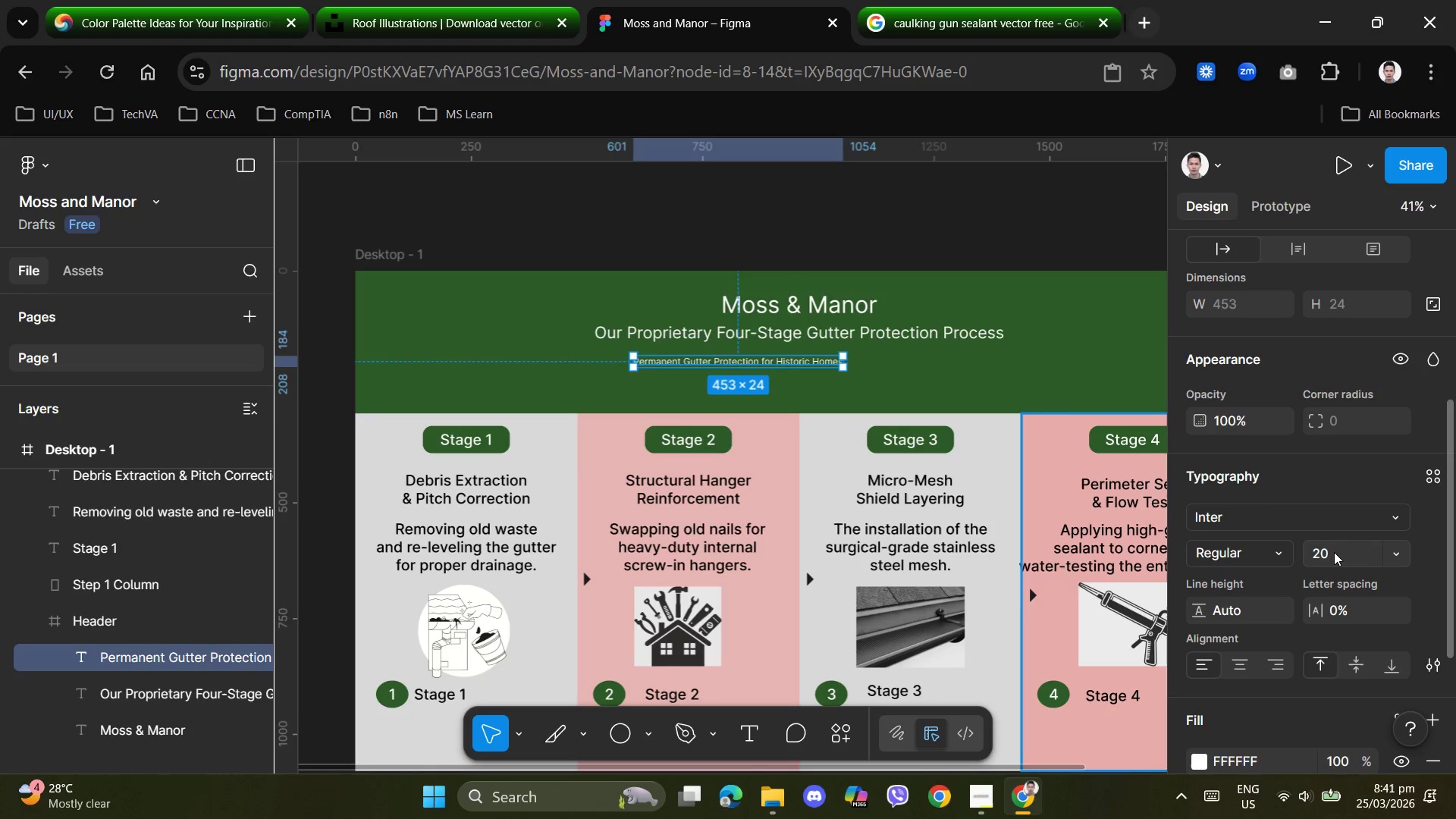 
left_click([1334, 554])
 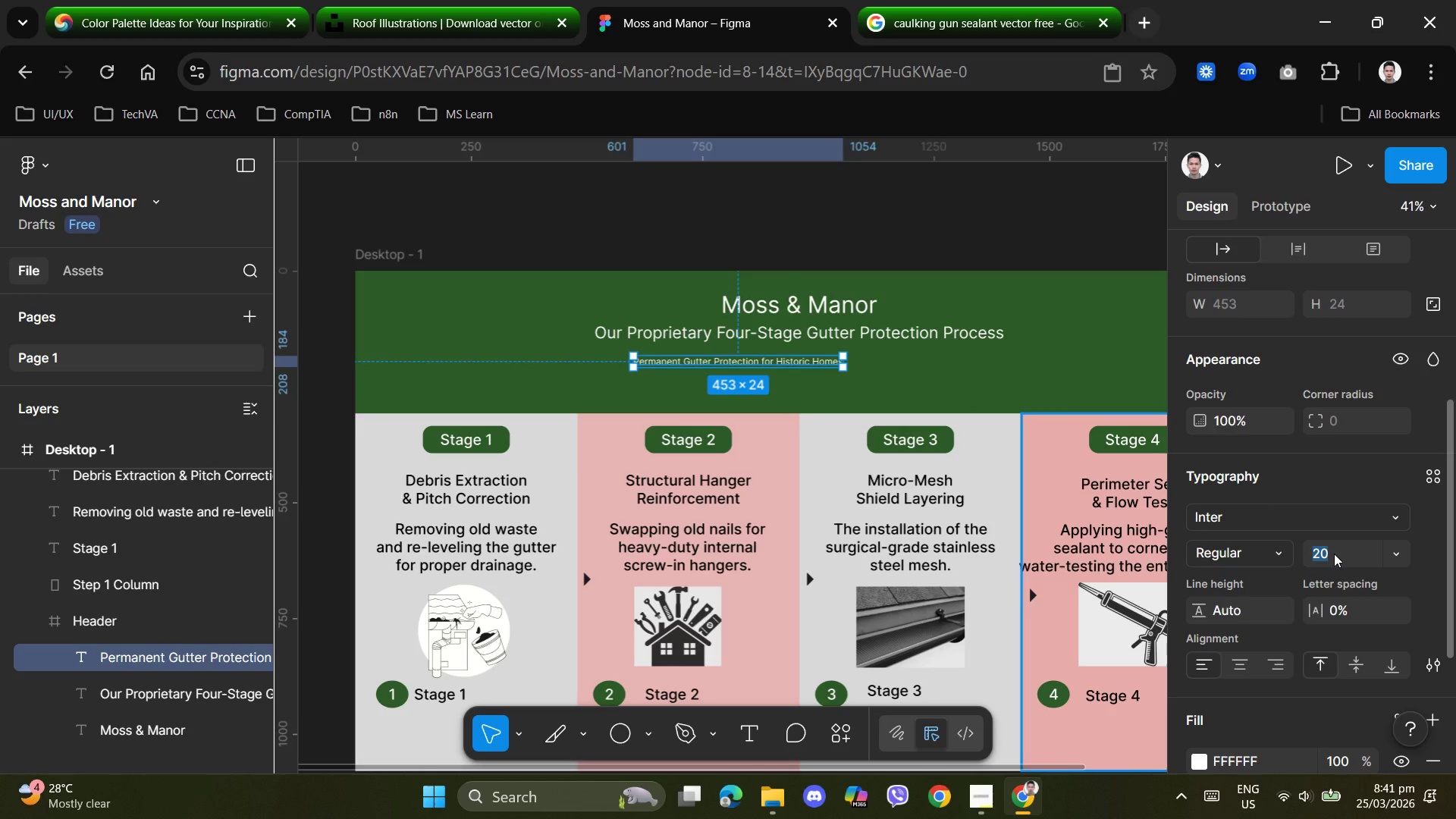 
key(Numpad2)
 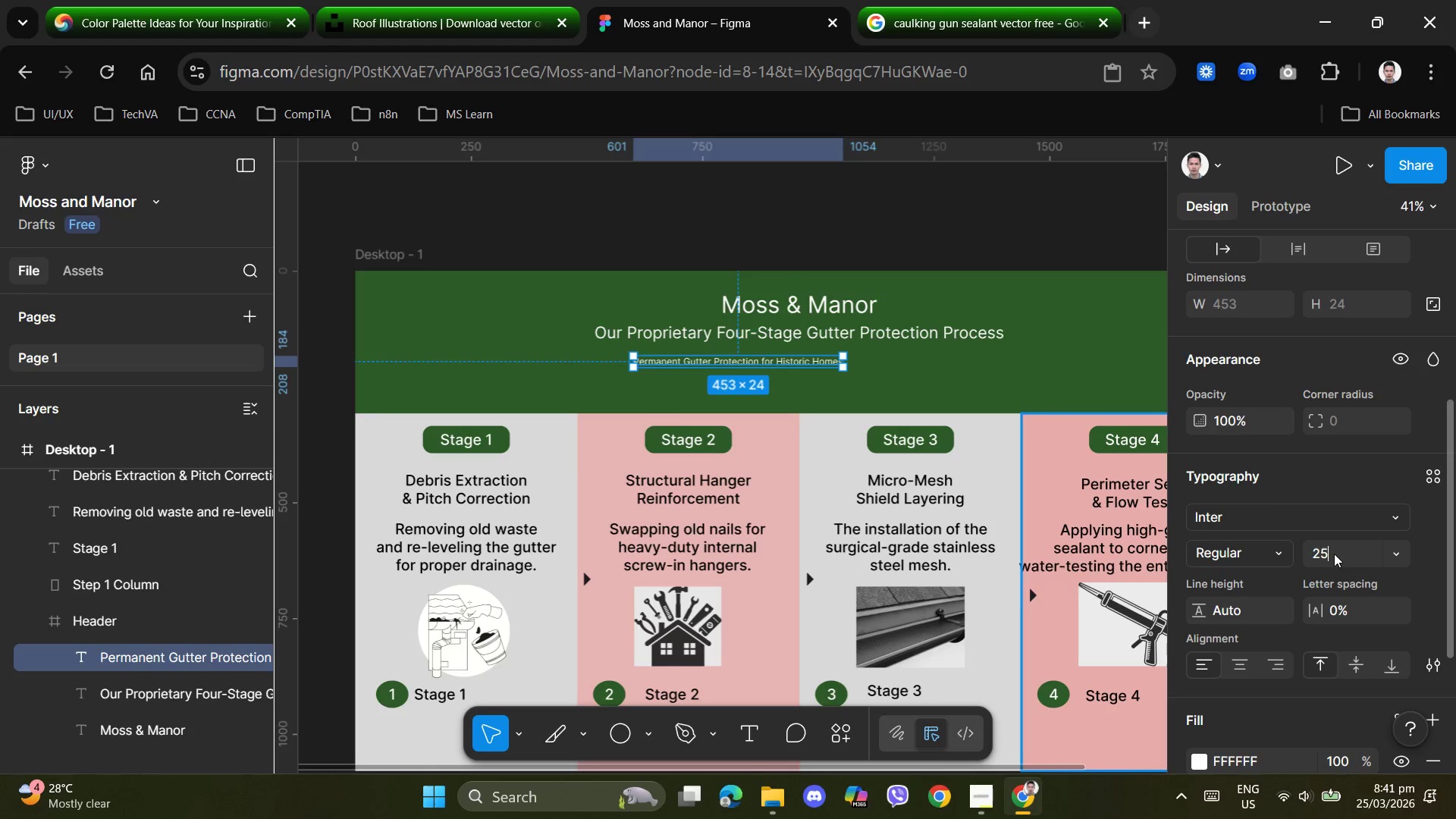 
key(Numpad5)
 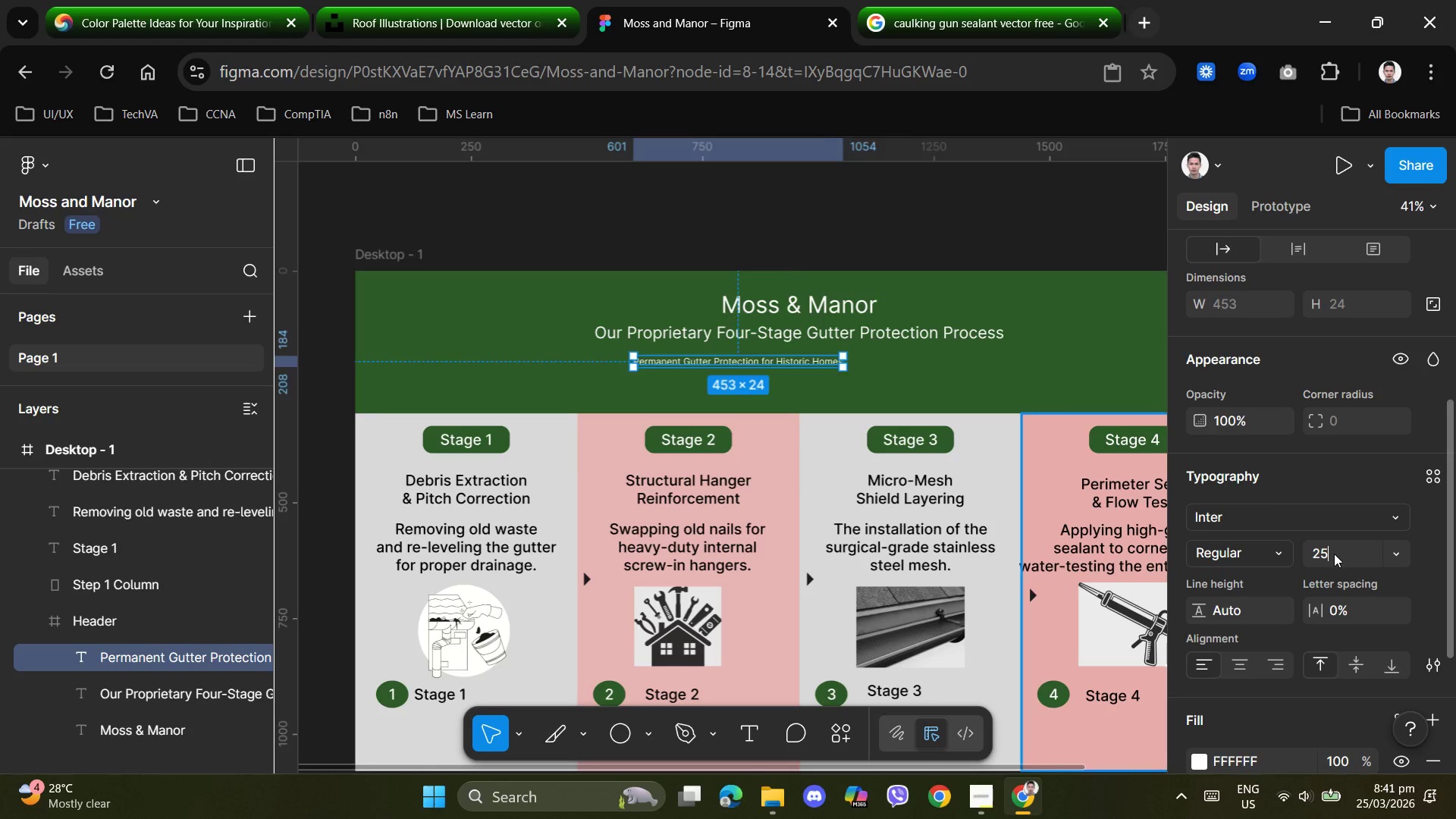 
key(NumpadEnter)
 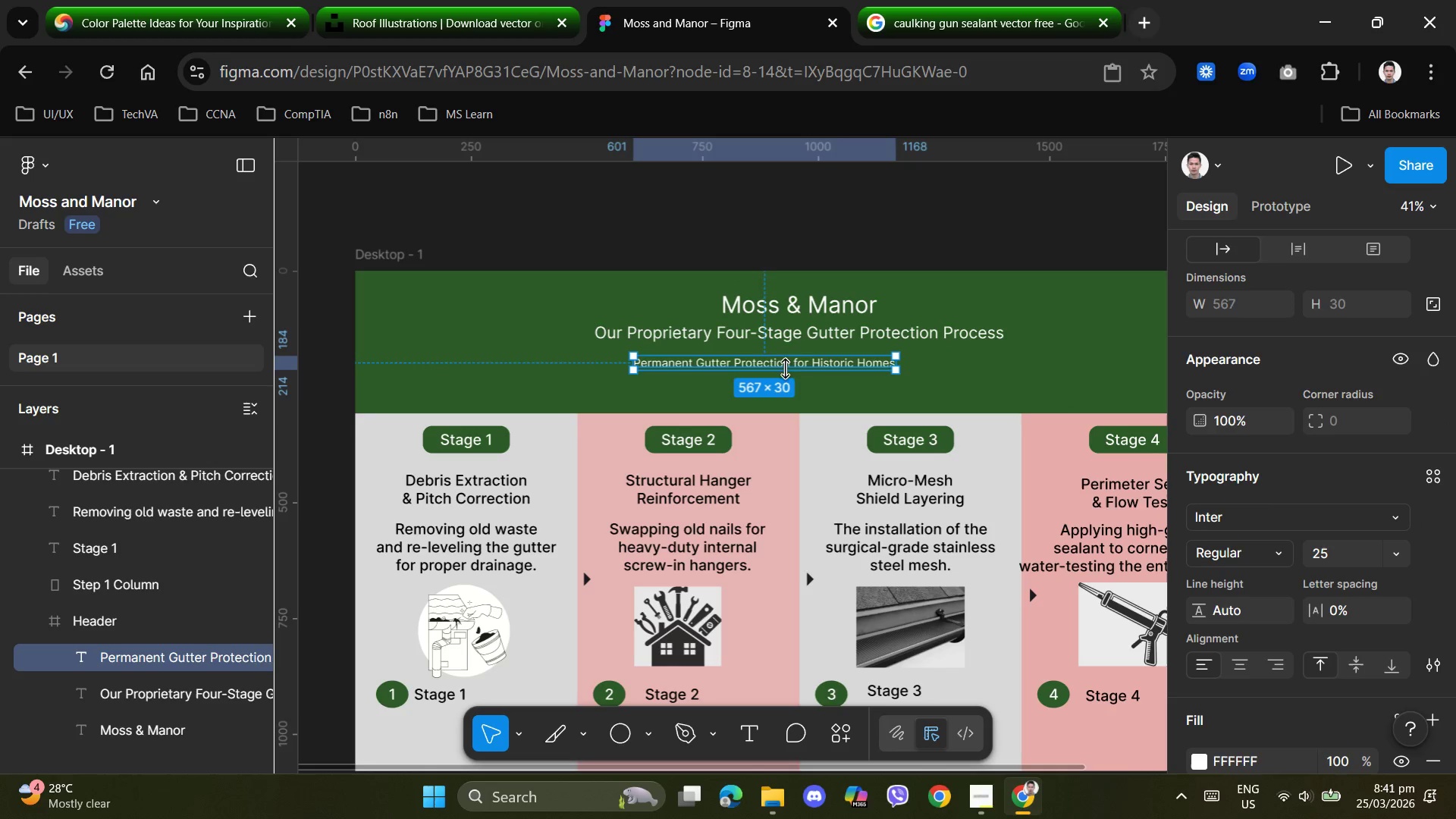 
left_click_drag(start_coordinate=[786, 366], to_coordinate=[814, 359])
 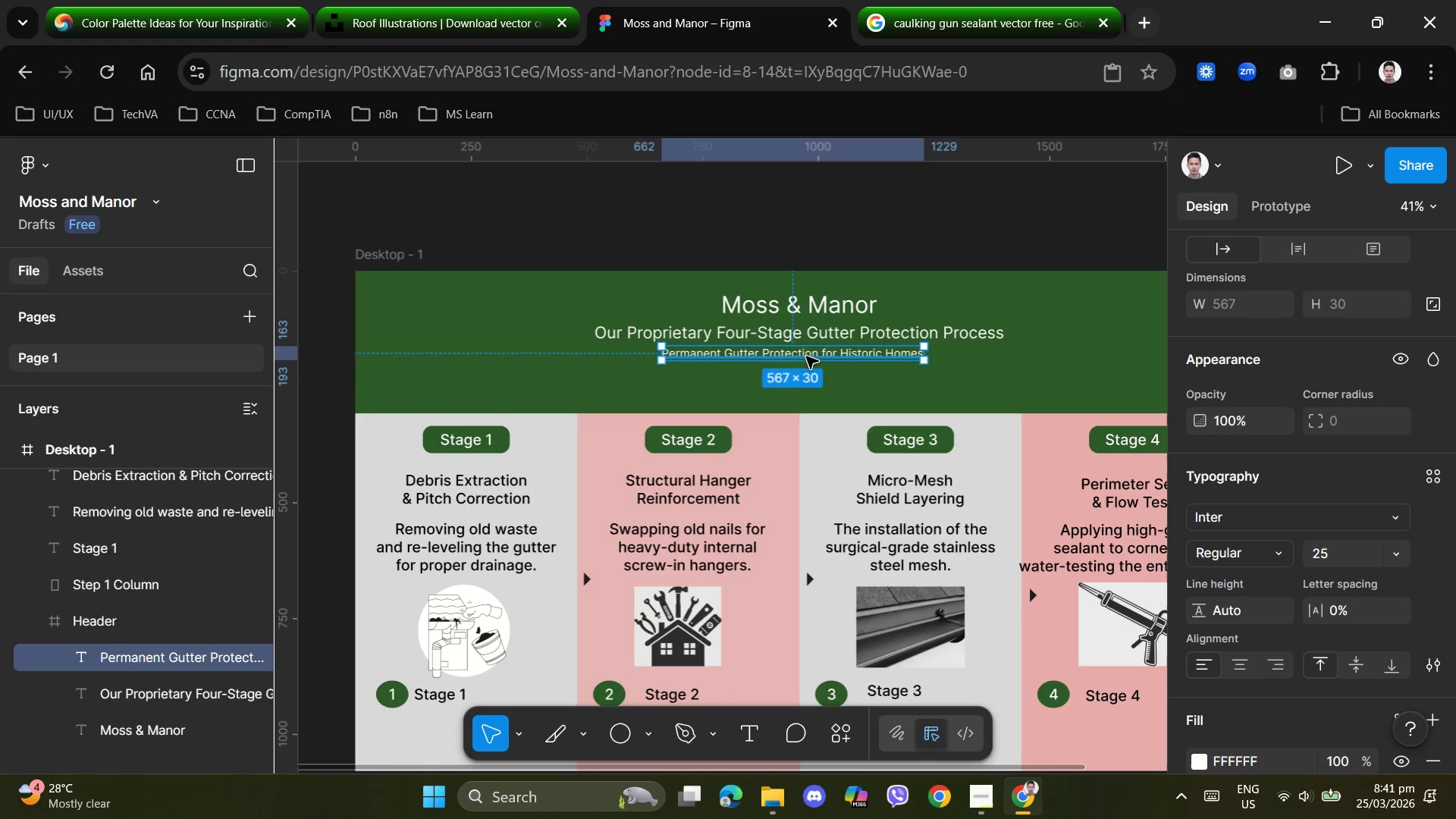 
left_click_drag(start_coordinate=[806, 356], to_coordinate=[816, 359])
 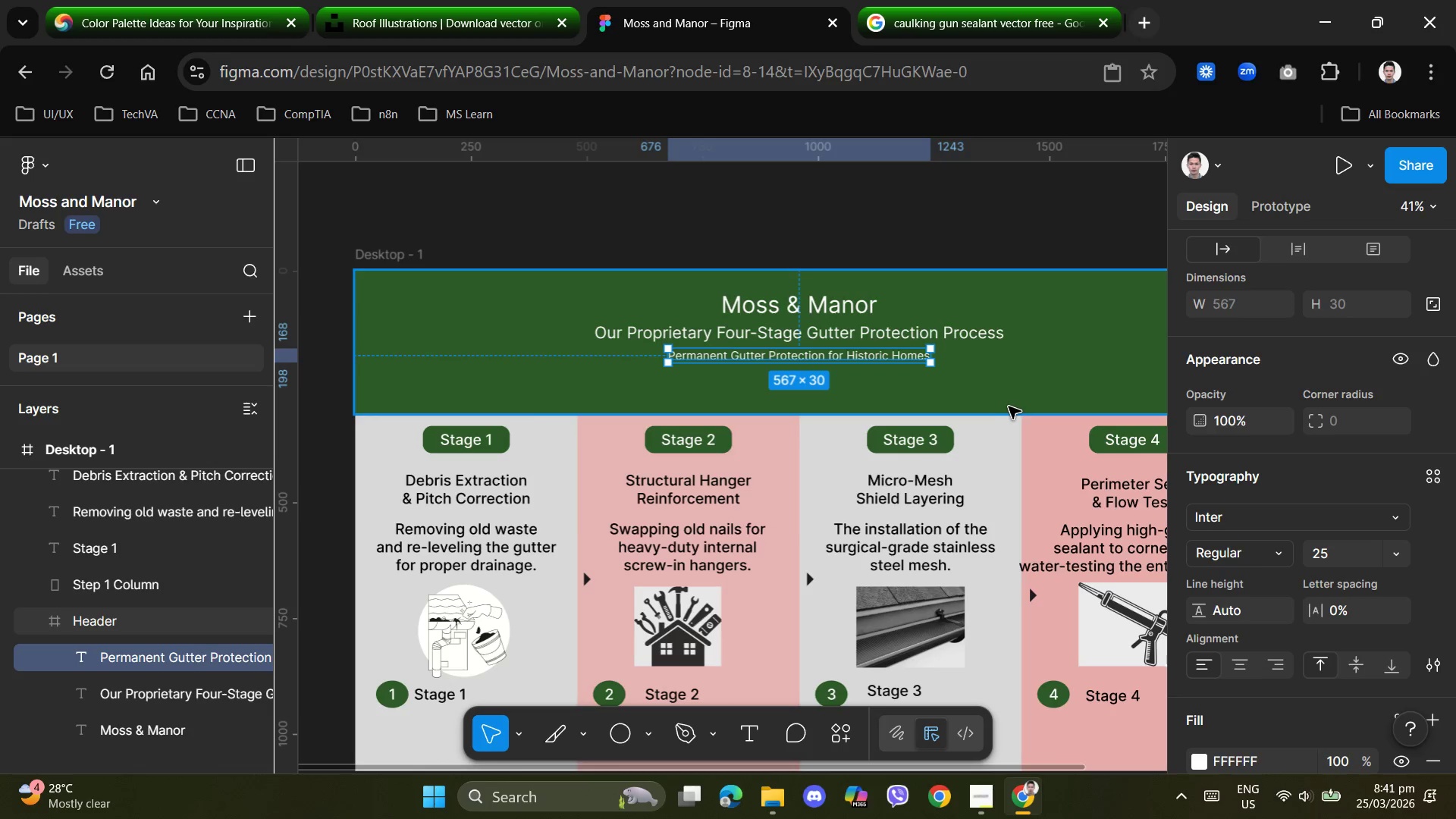 
left_click([1009, 406])
 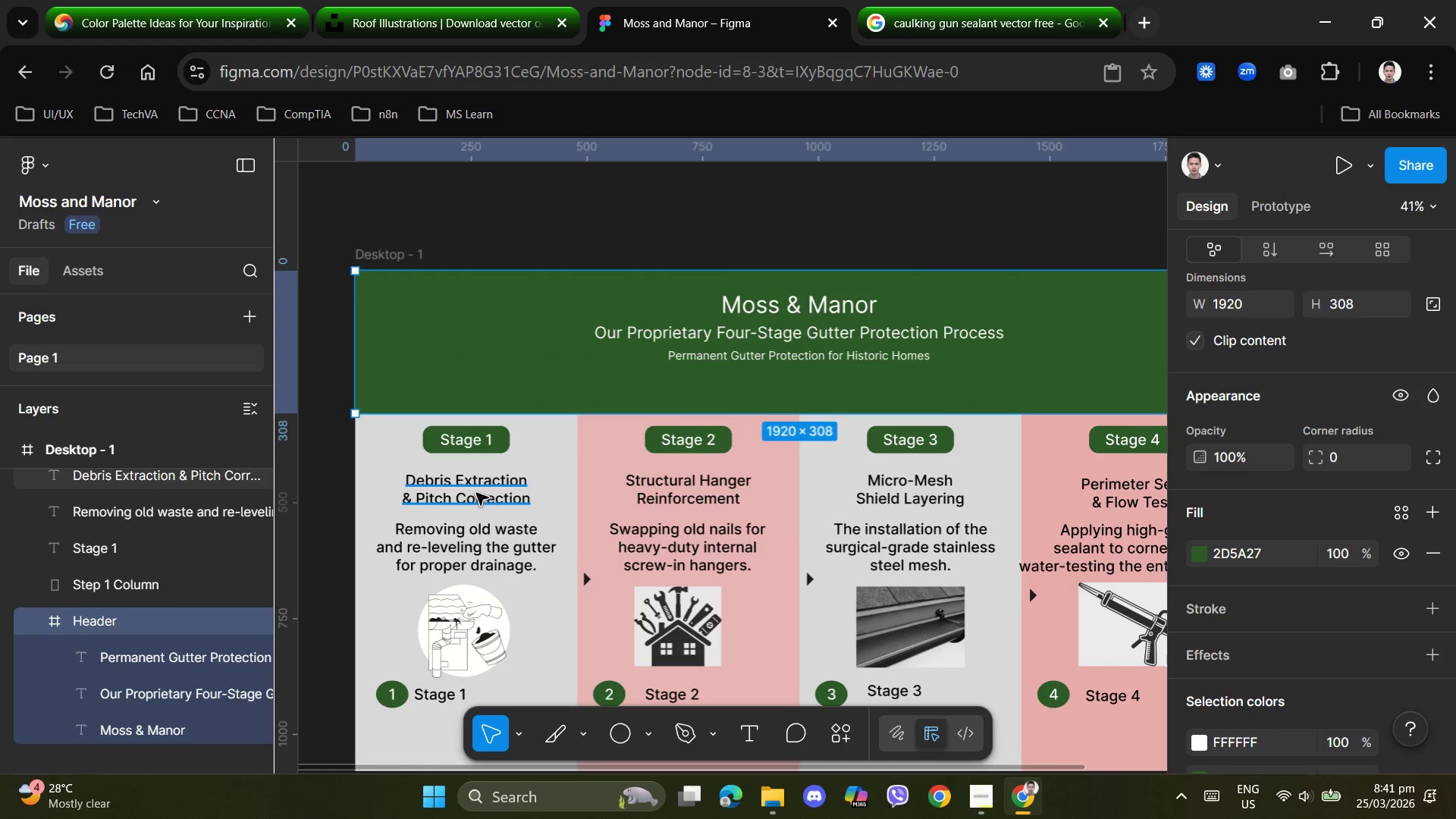 
scroll: coordinate [613, 561], scroll_direction: down, amount: 2.0
 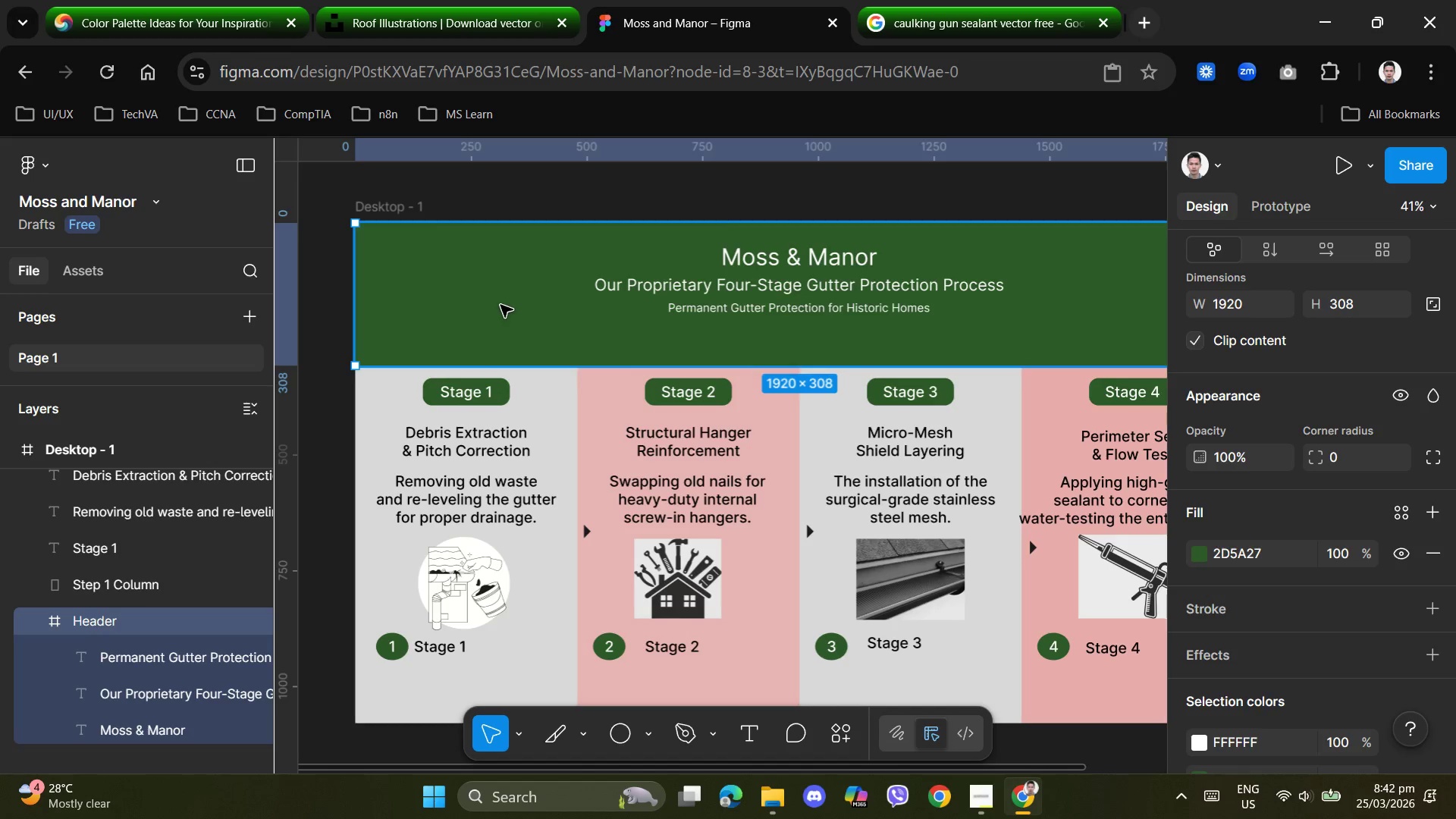 
left_click([531, 297])
 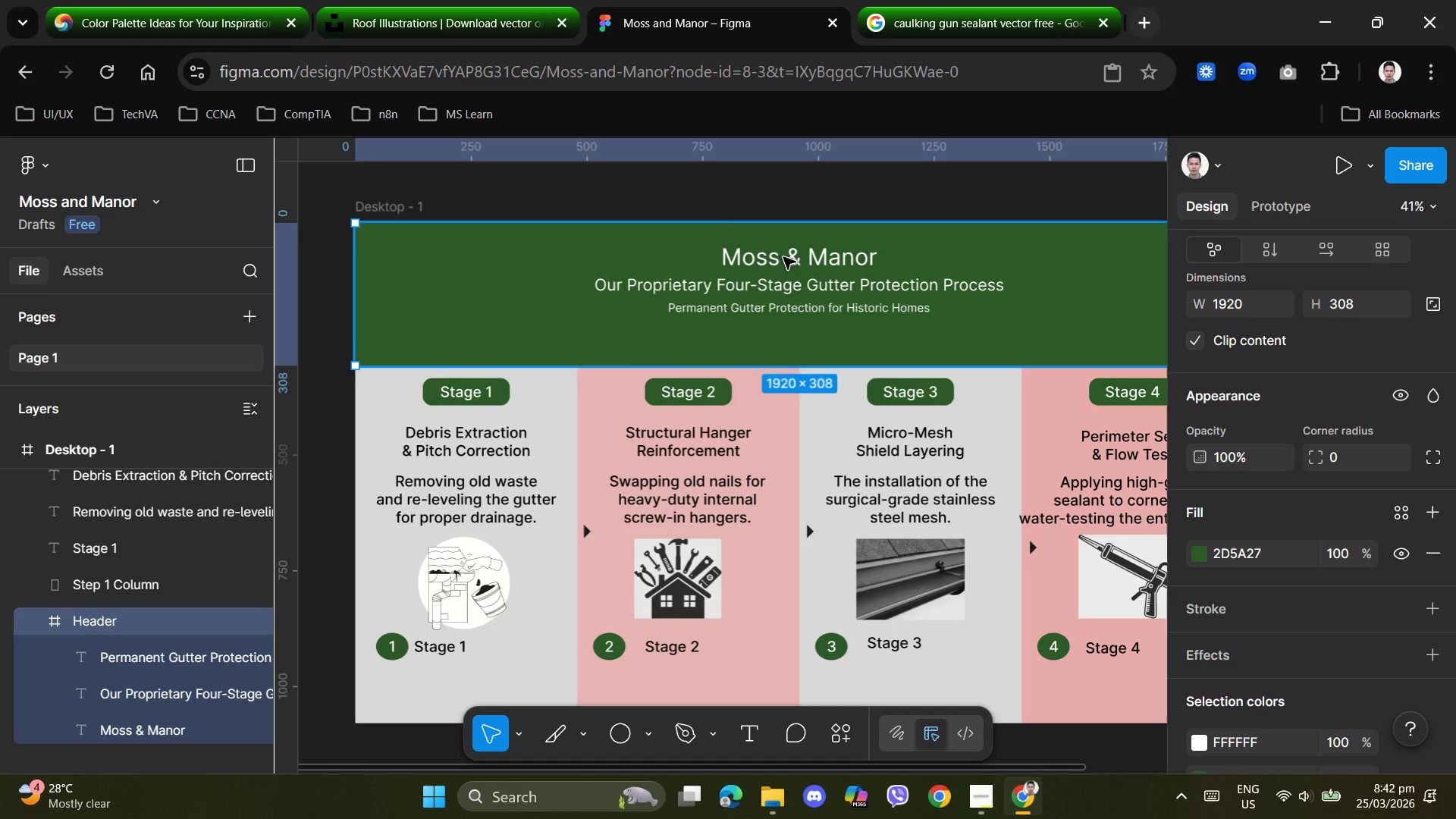 
left_click([739, 258])
 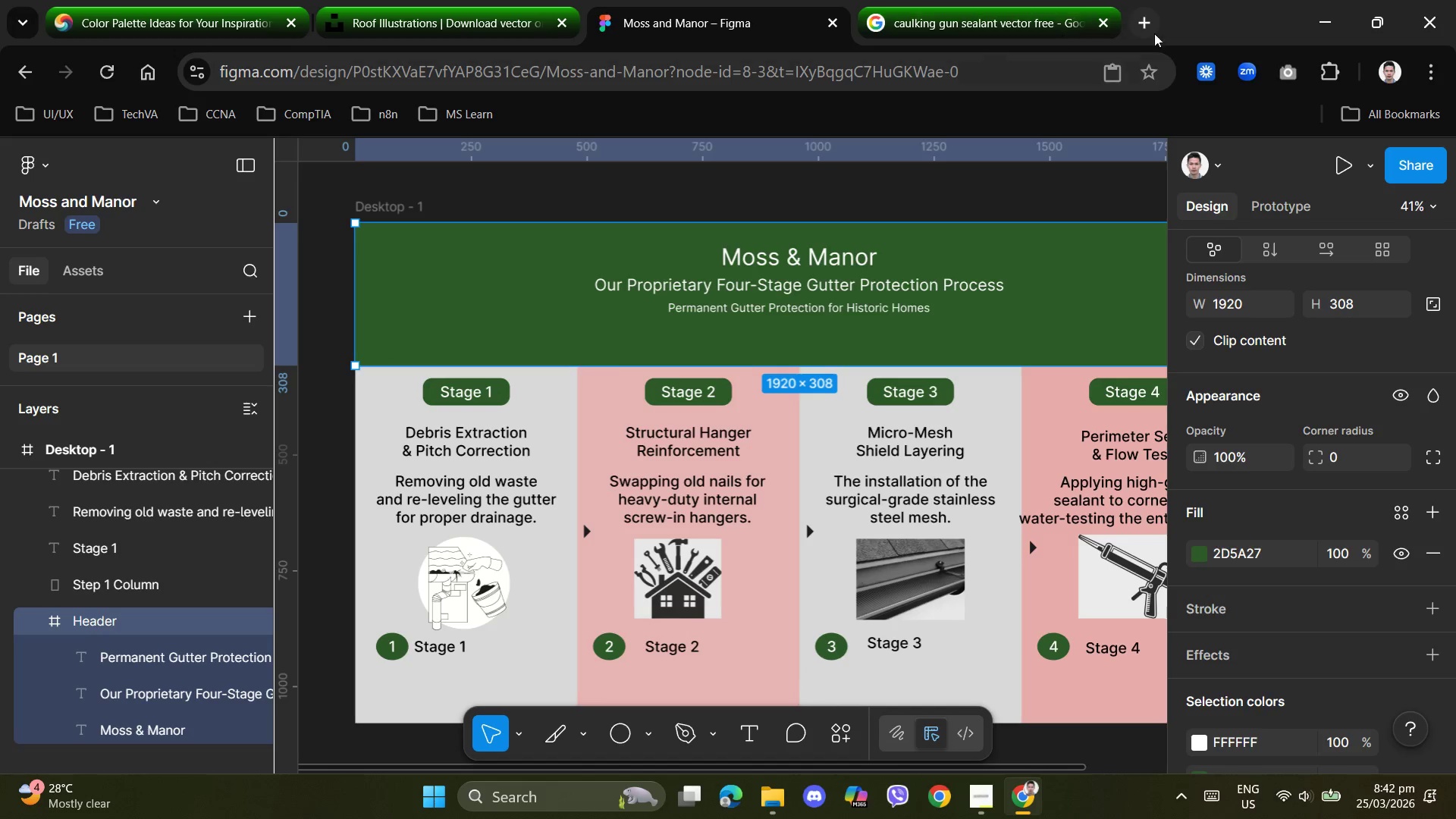 
left_click([135, 16])
 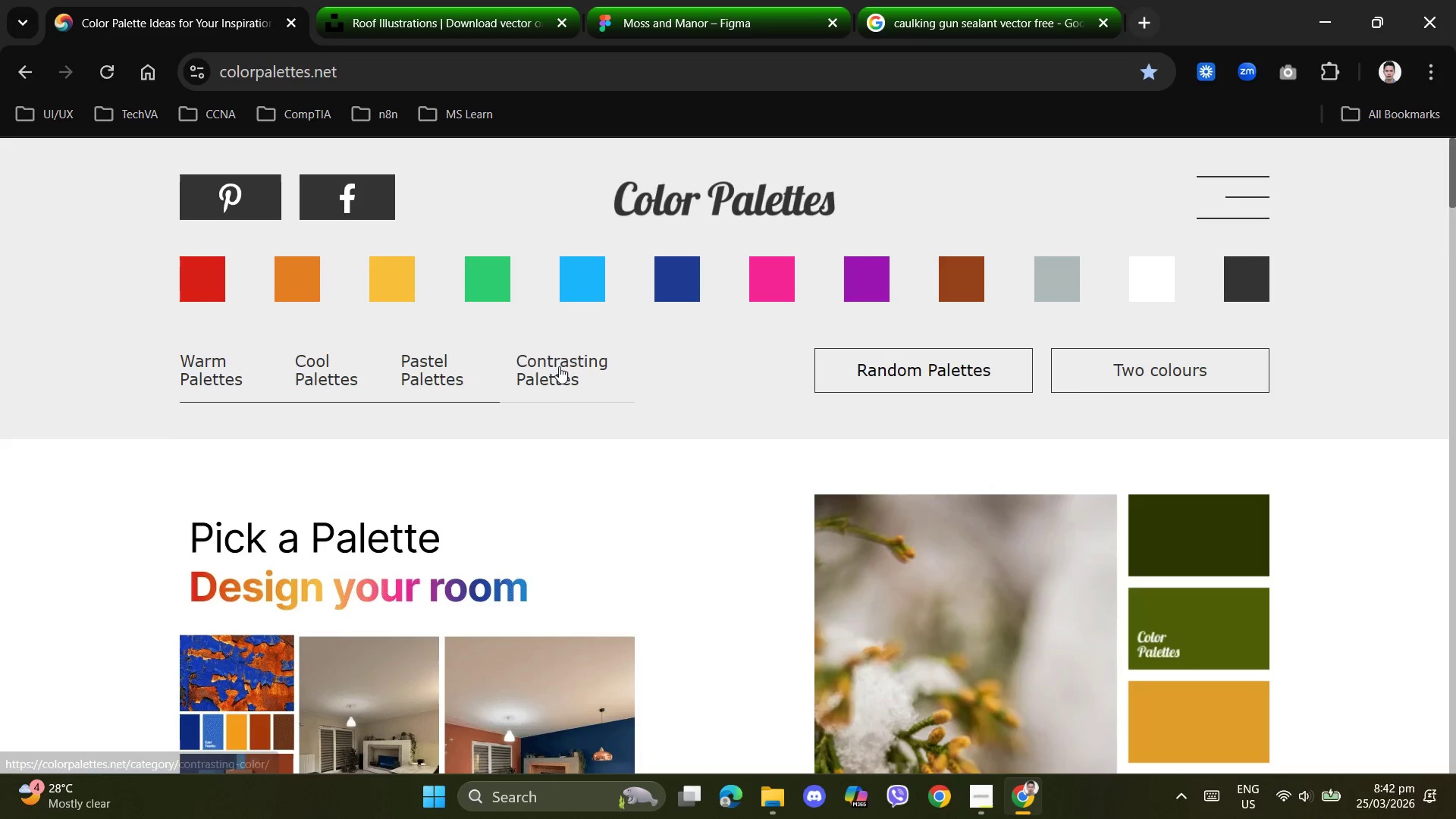 
scroll: coordinate [1152, 301], scroll_direction: up, amount: 2.0
 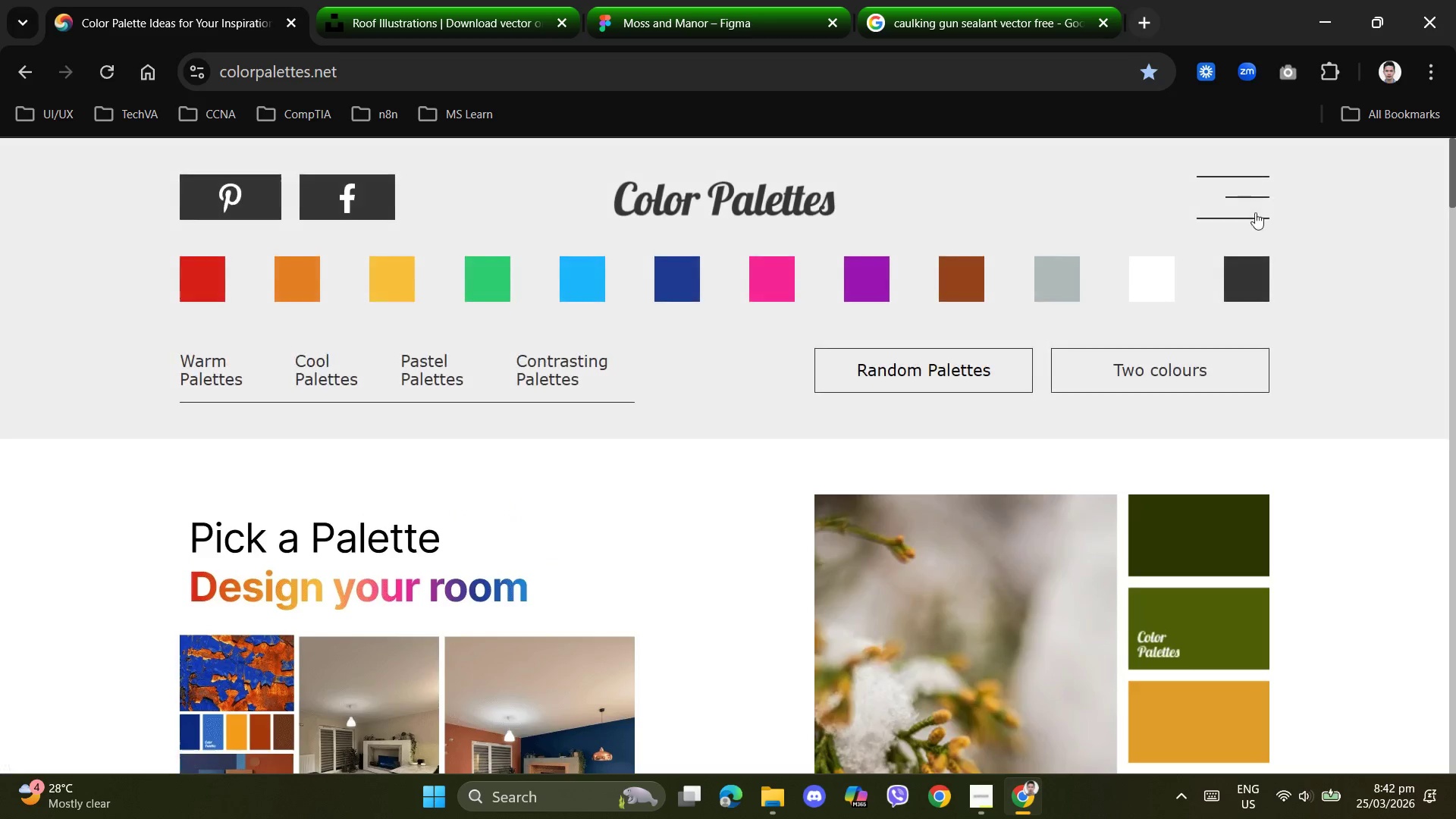 
left_click([1247, 202])
 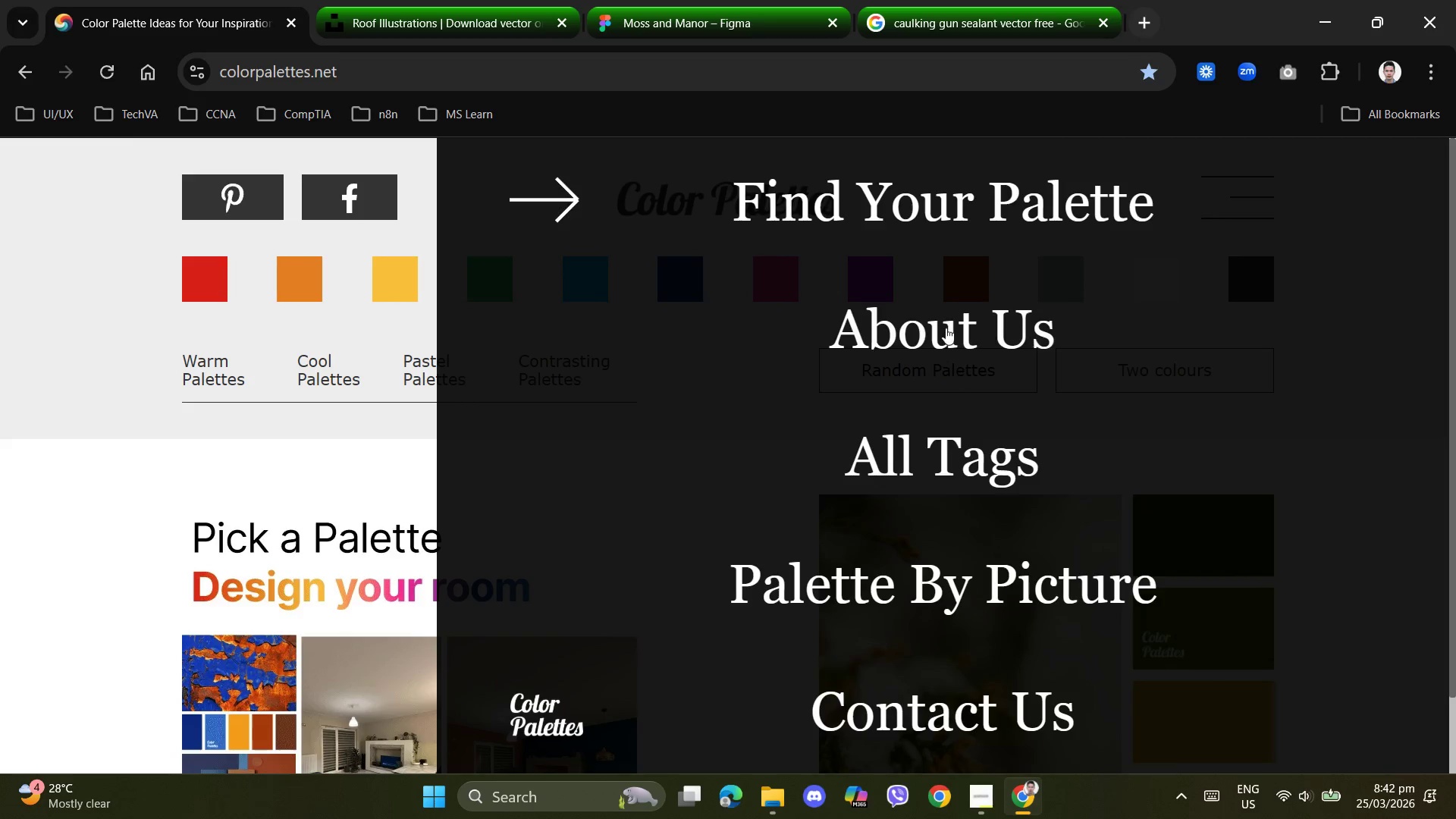 
left_click([995, 192])
 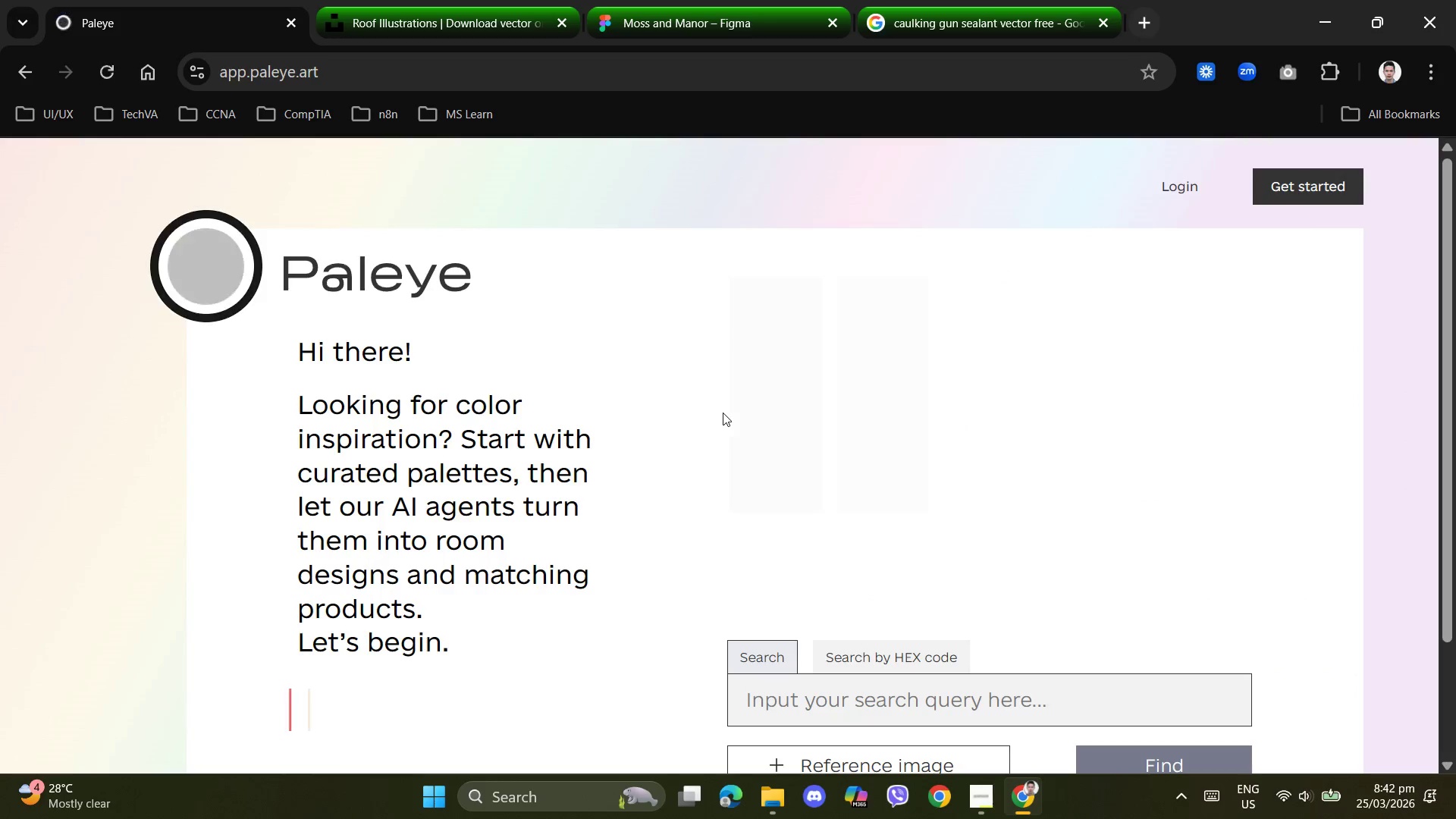 
scroll: coordinate [787, 541], scroll_direction: down, amount: 2.0
 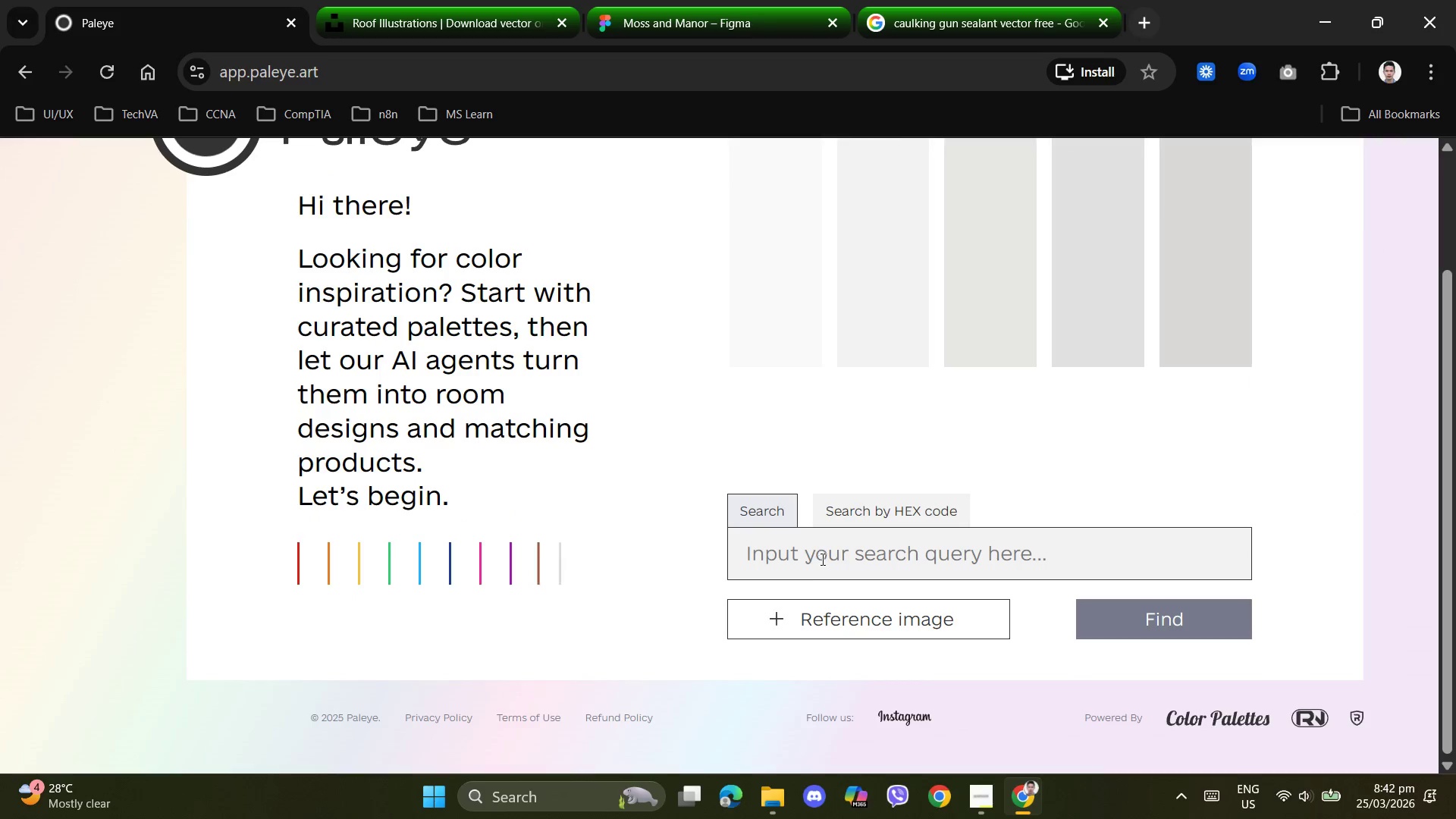 
left_click([823, 559])
 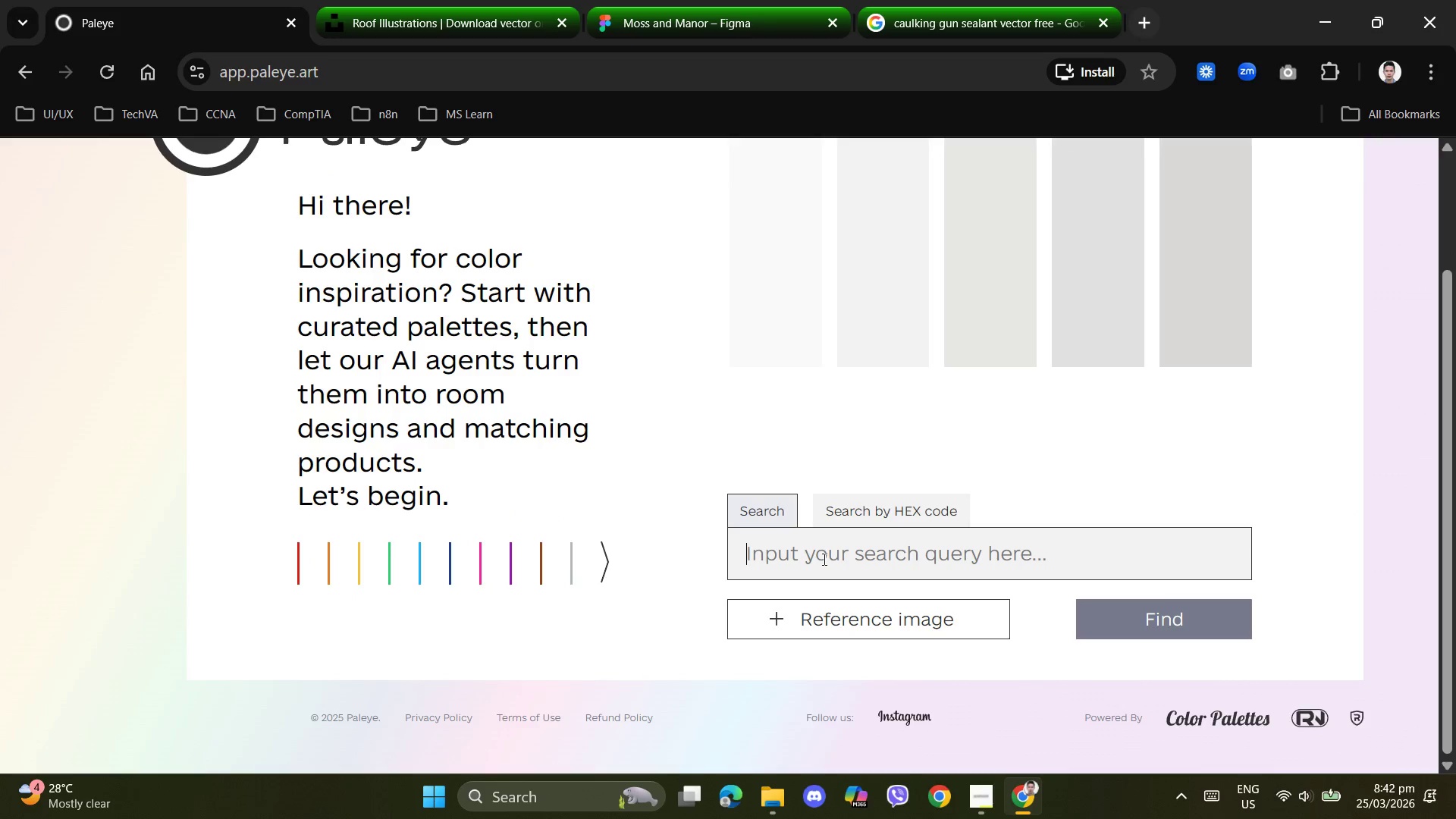 
type(slate grey)
 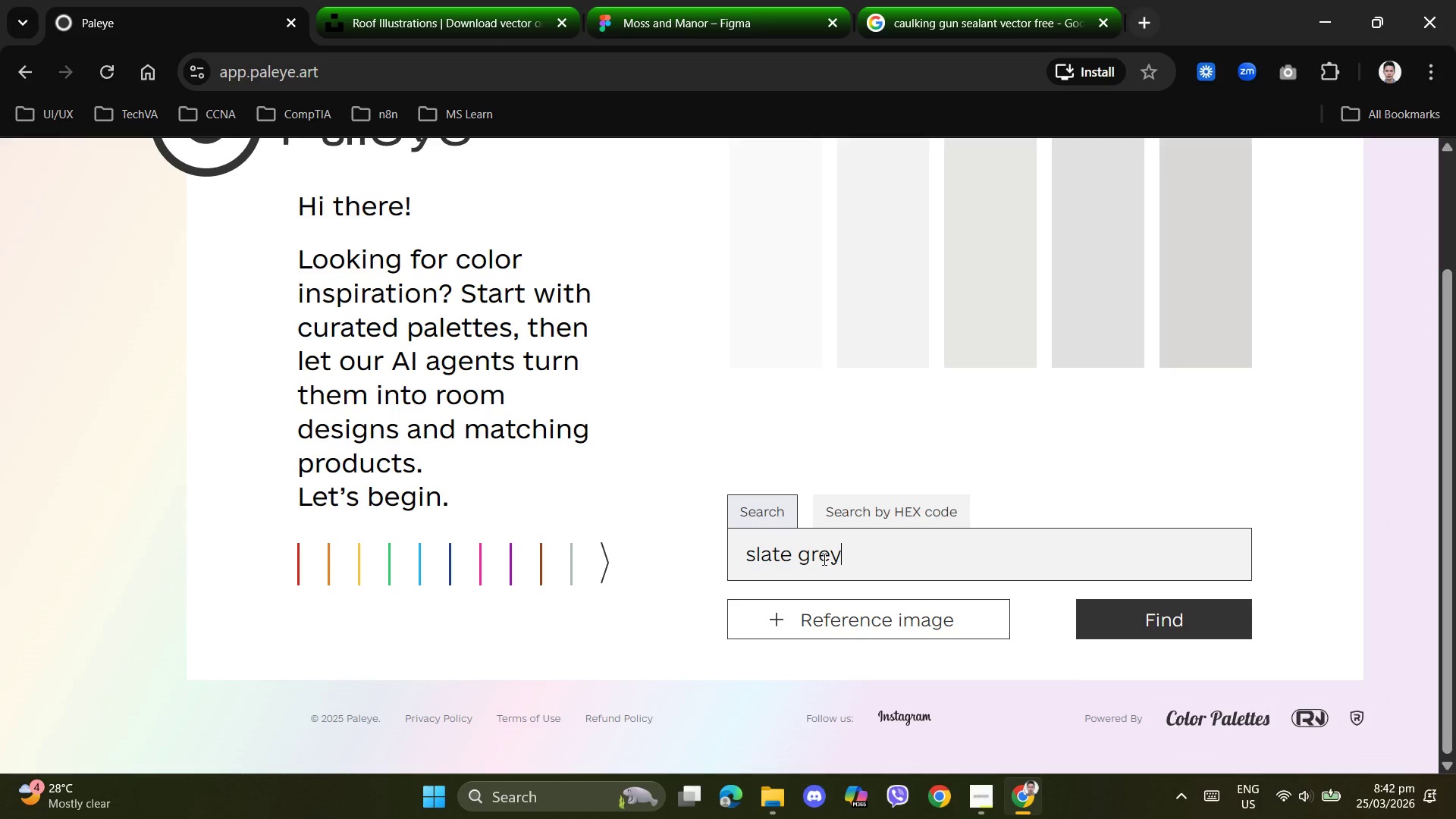 
key(Enter)
 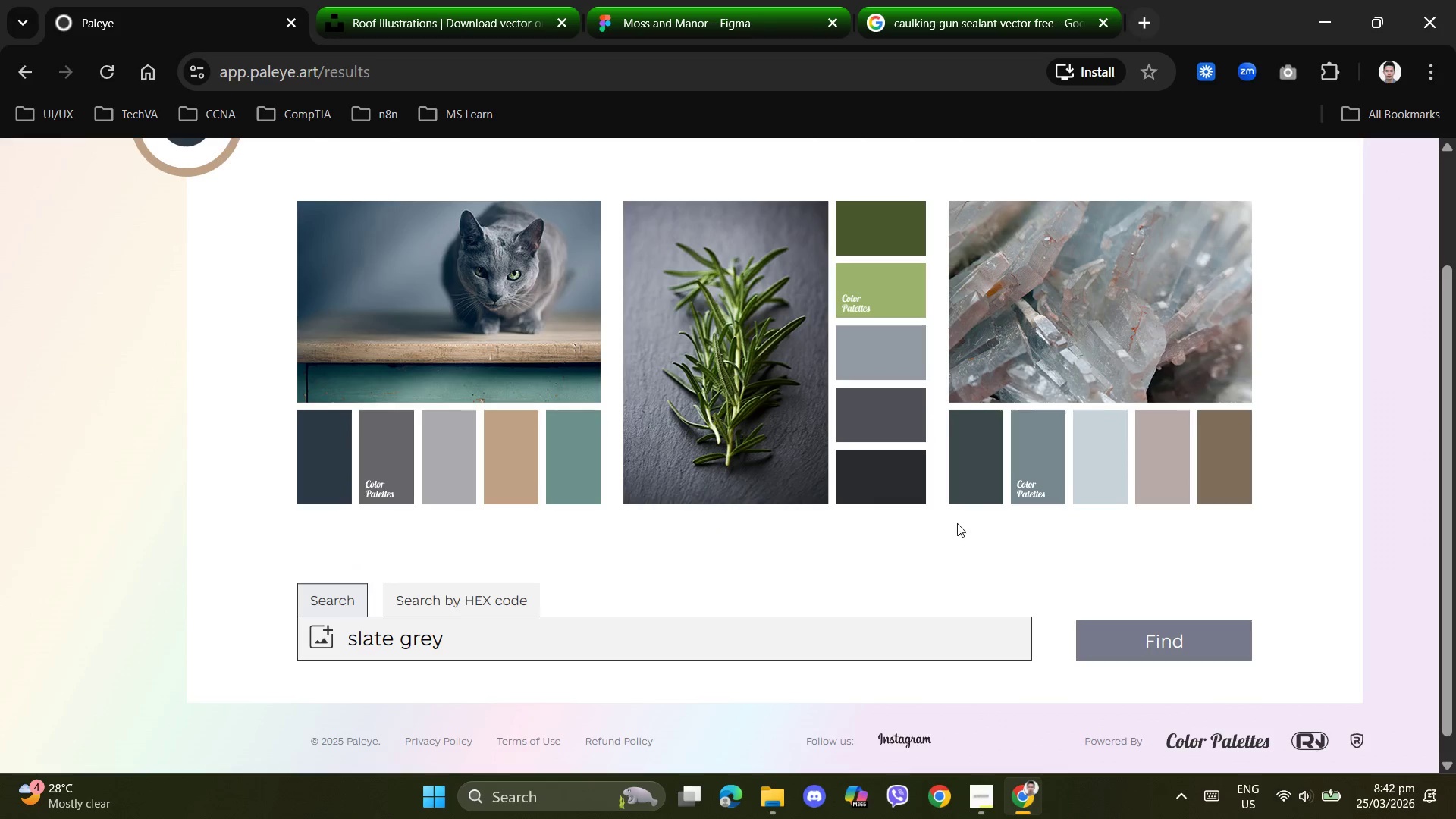 
wait(7.53)
 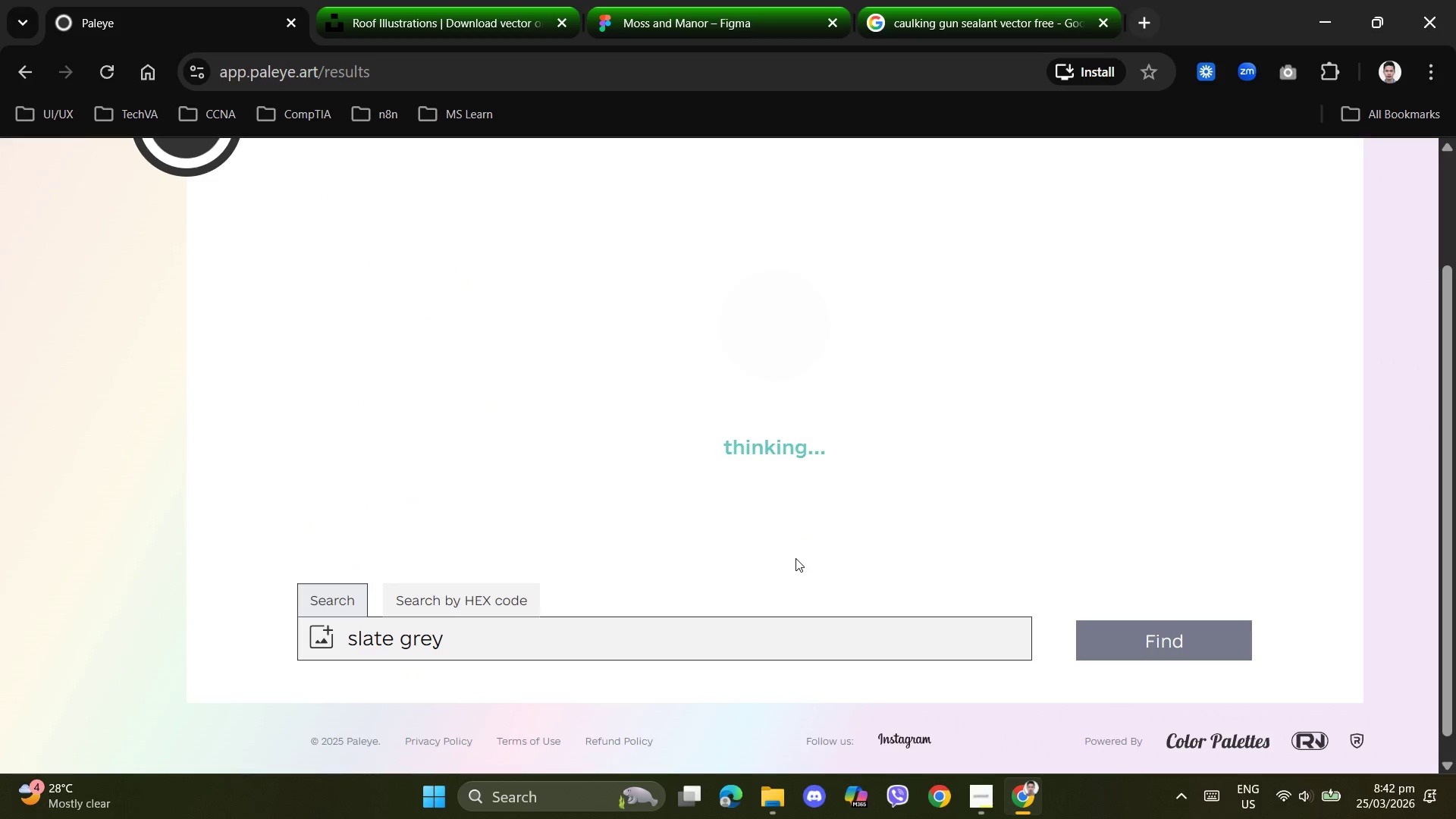 
left_click([1294, 328])
 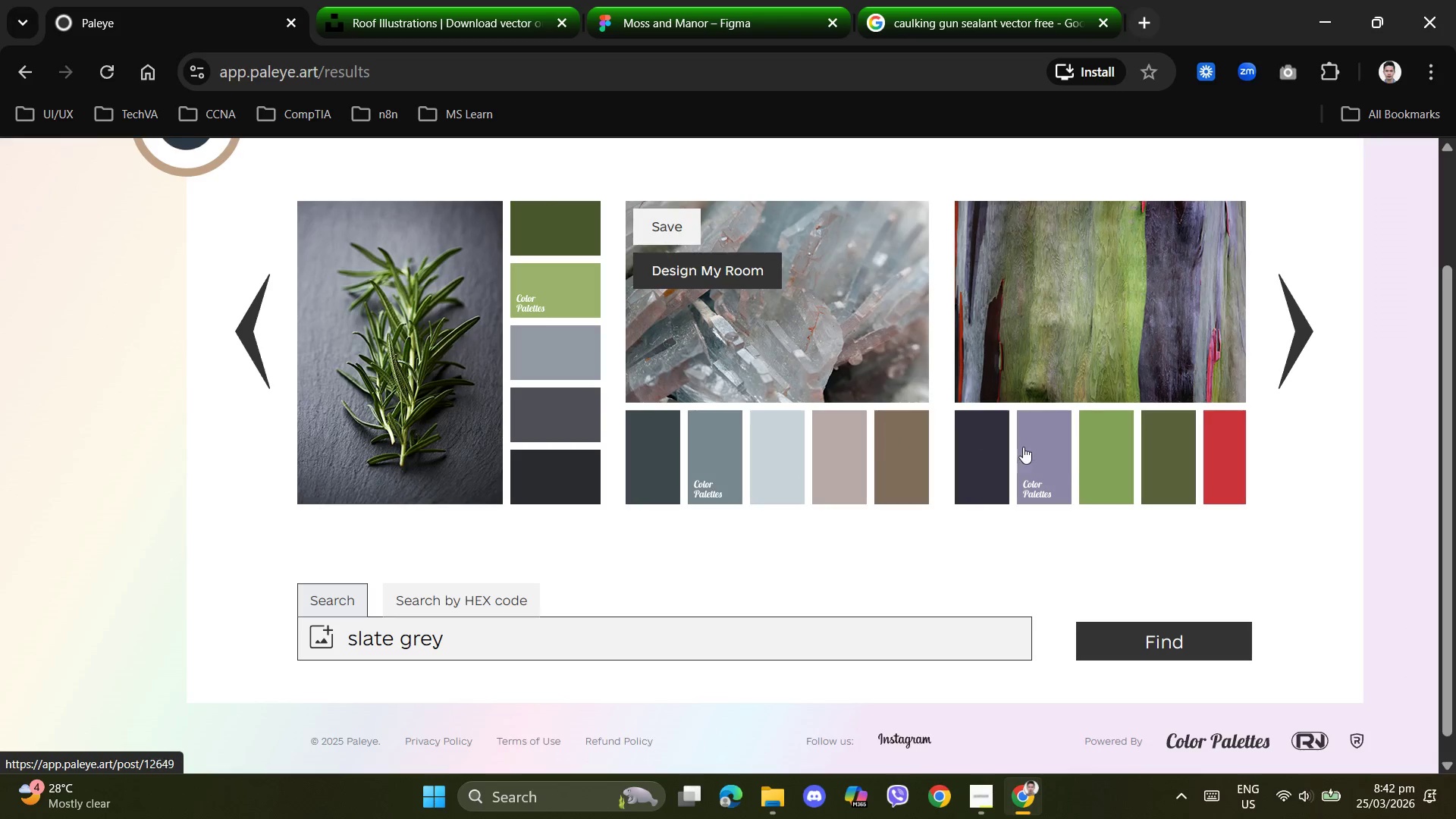 
left_click([1141, 431])
 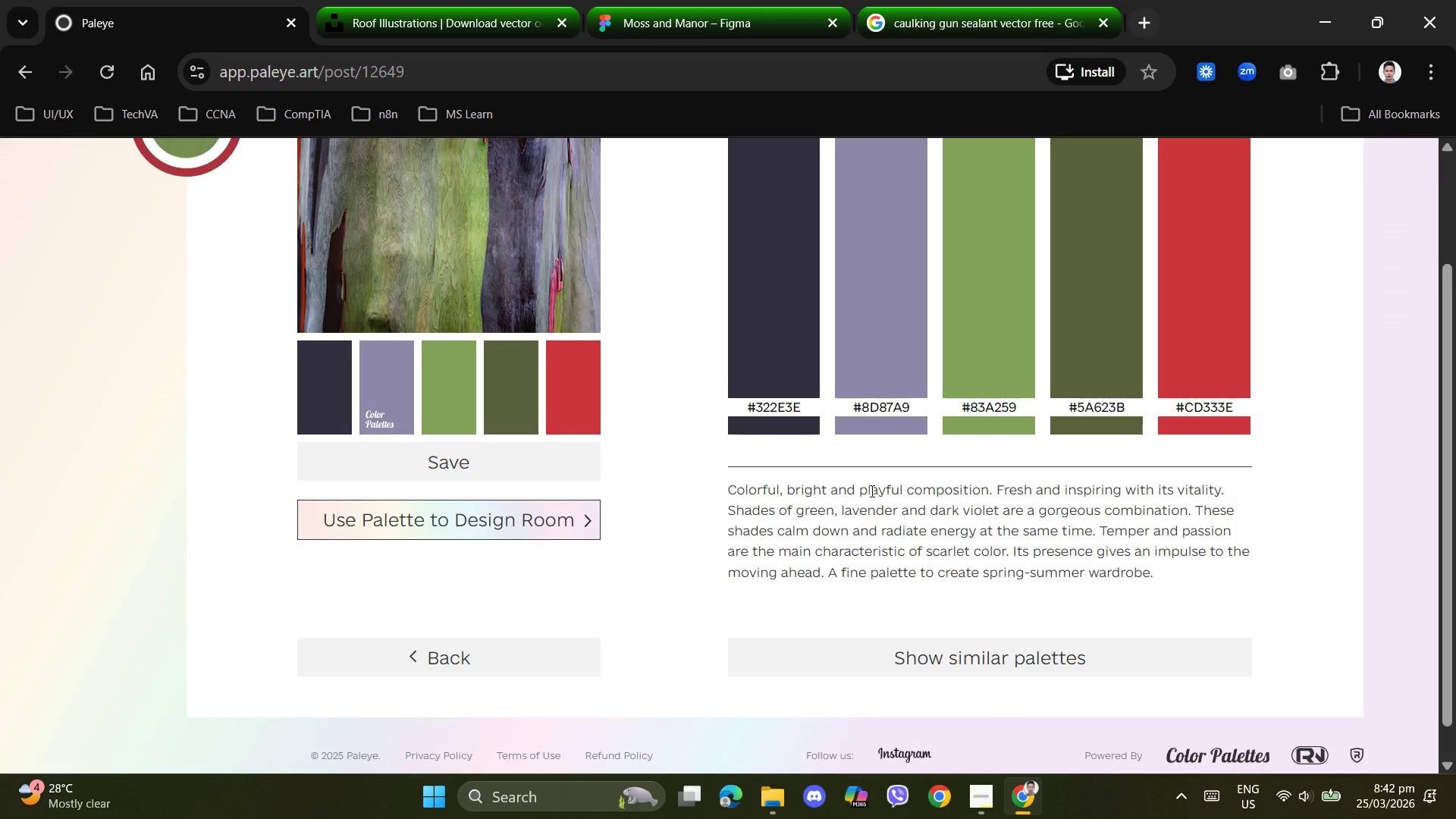 
scroll: coordinate [880, 520], scroll_direction: up, amount: 1.0
 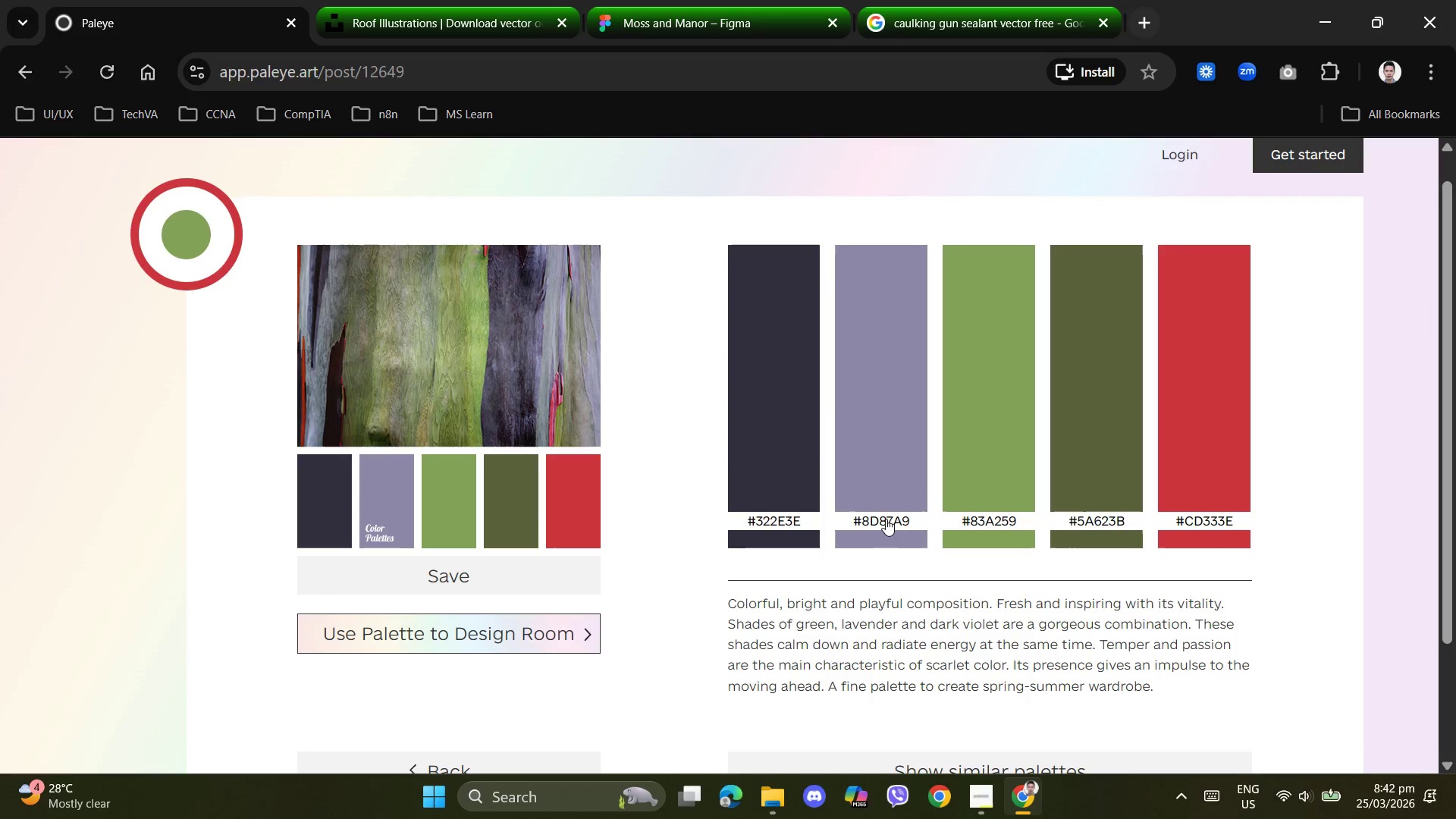 
left_click([886, 519])
 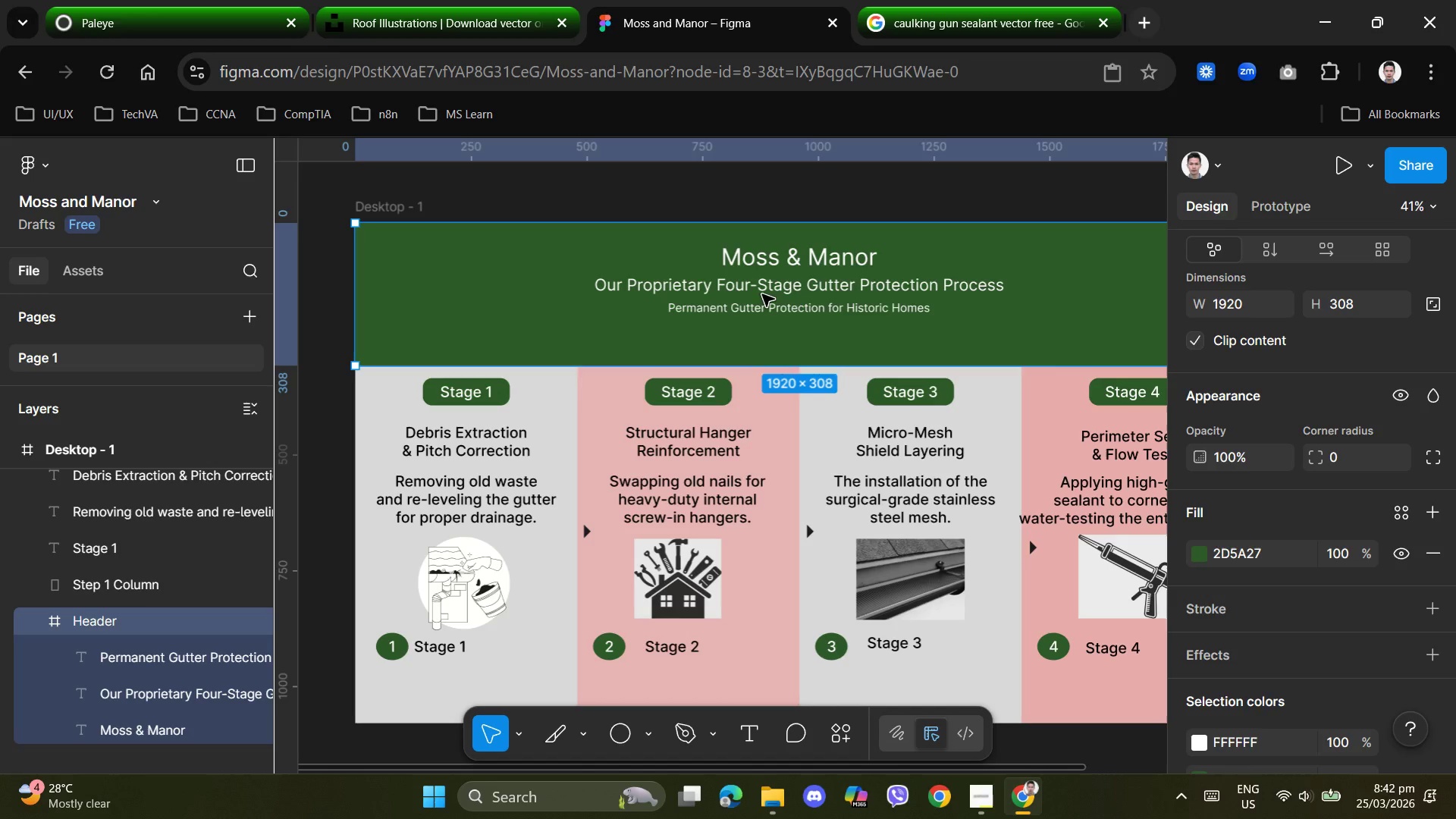 
left_click([834, 263])
 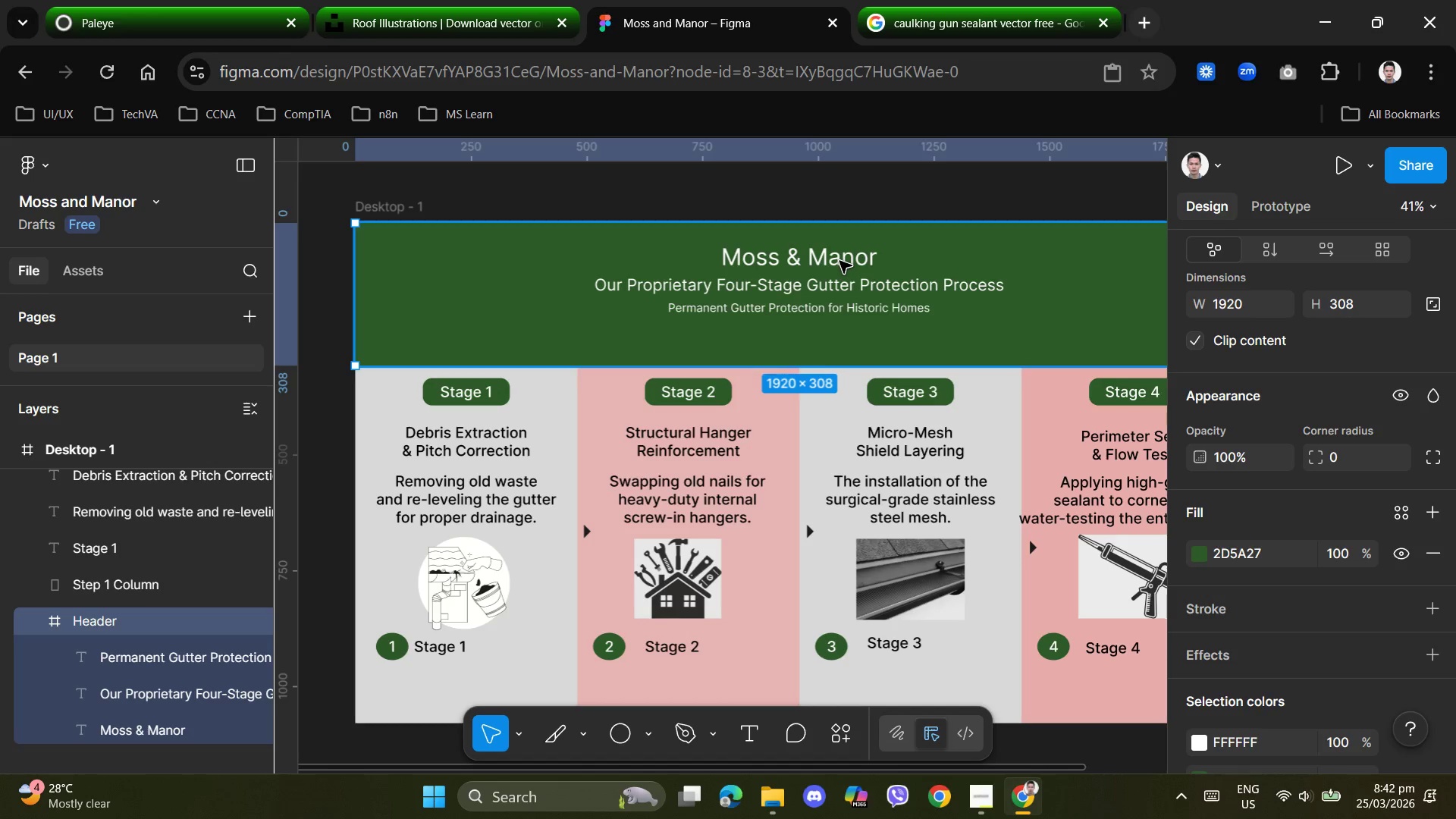 
double_click([839, 261])
 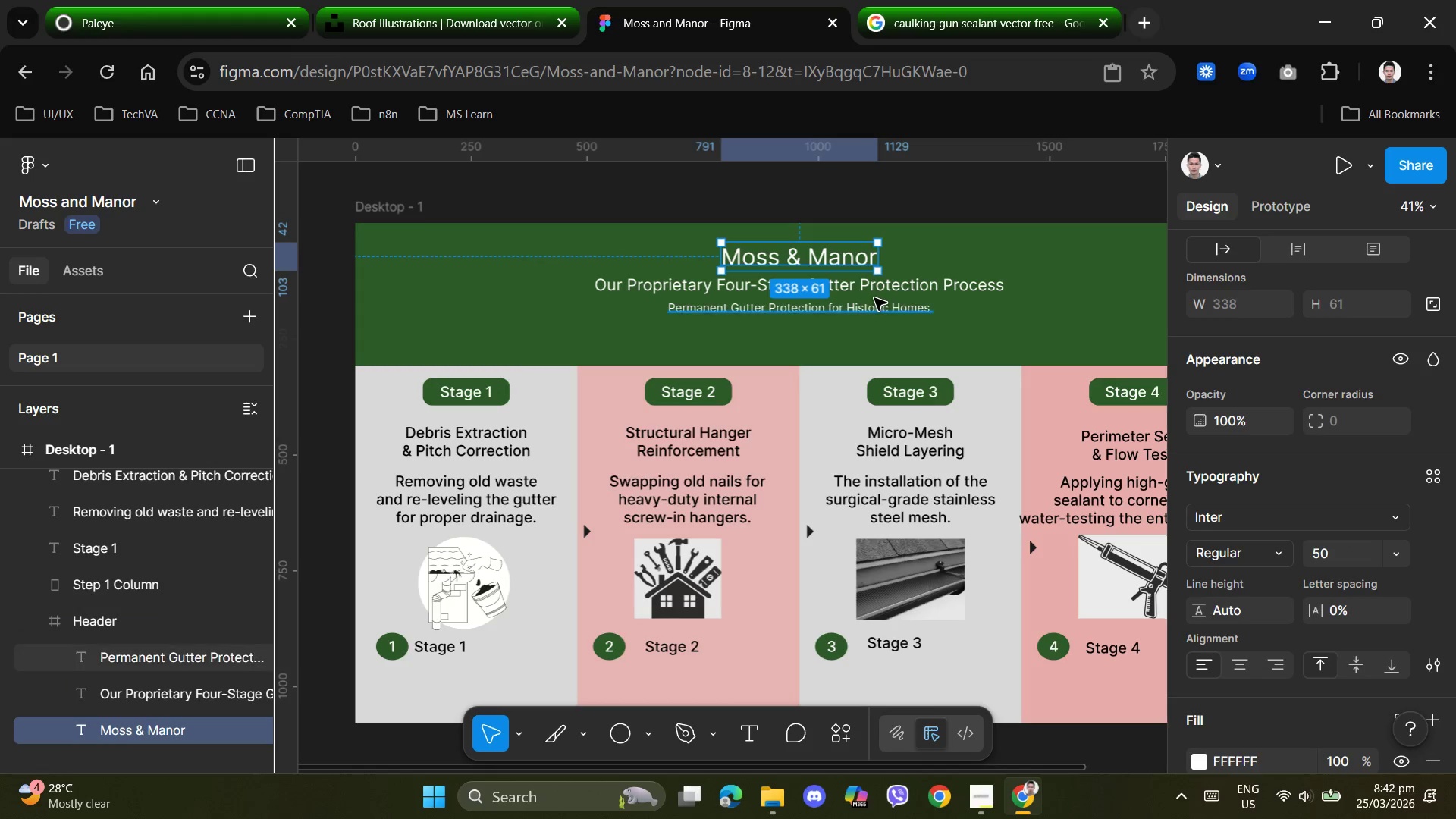 
scroll: coordinate [1237, 576], scroll_direction: down, amount: 2.0
 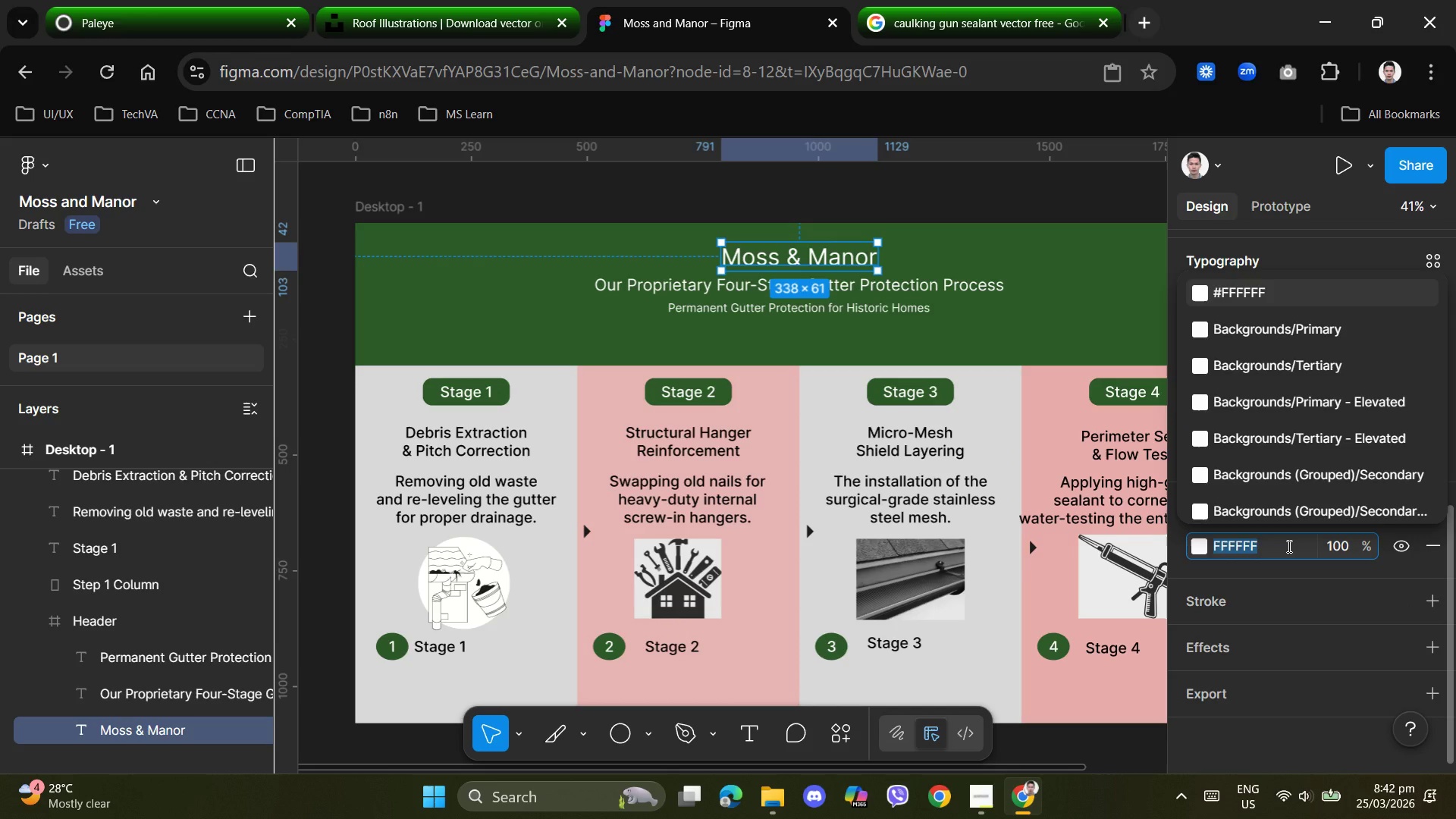 
key(Control+V)
 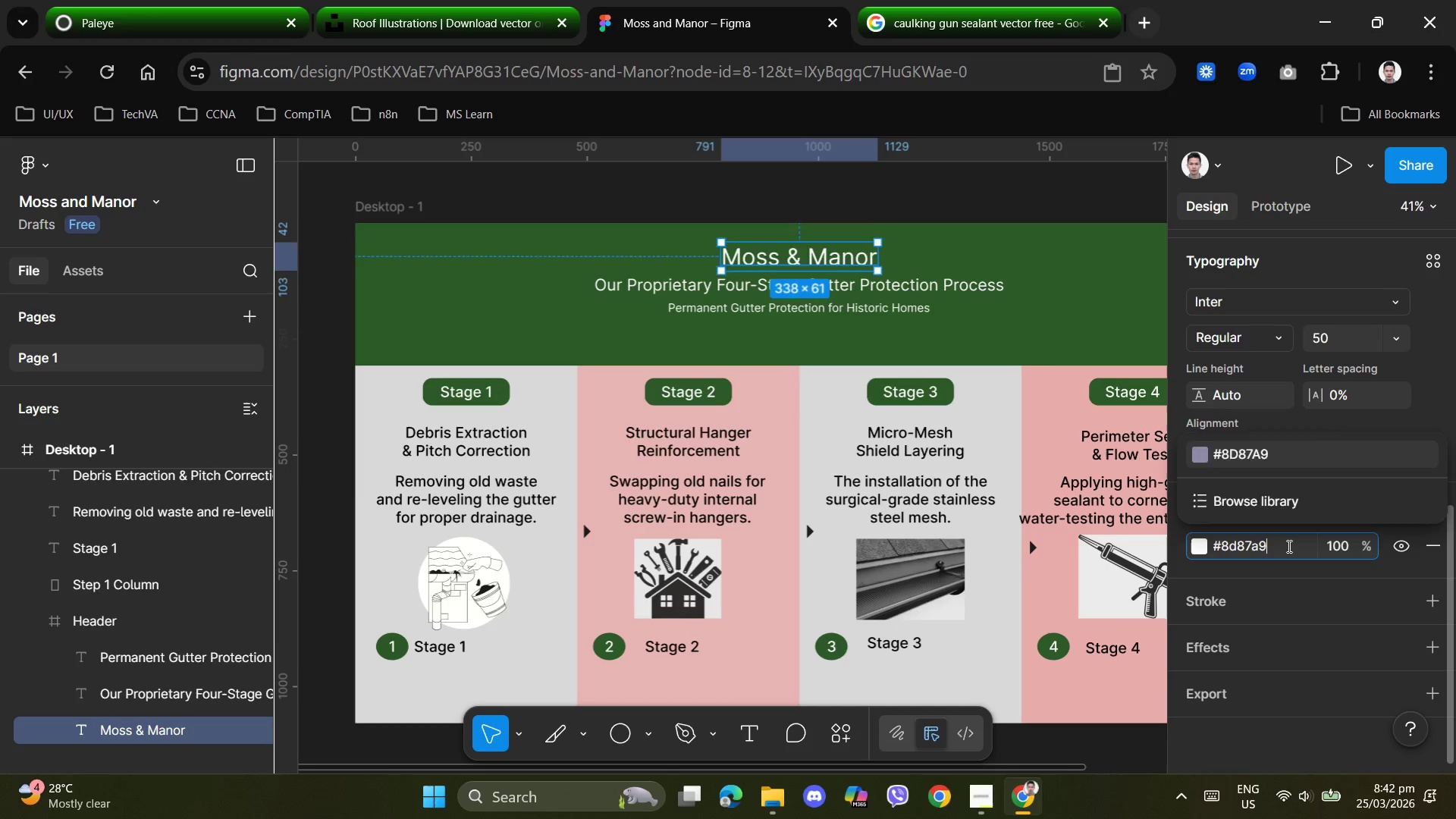 
key(NumpadEnter)
 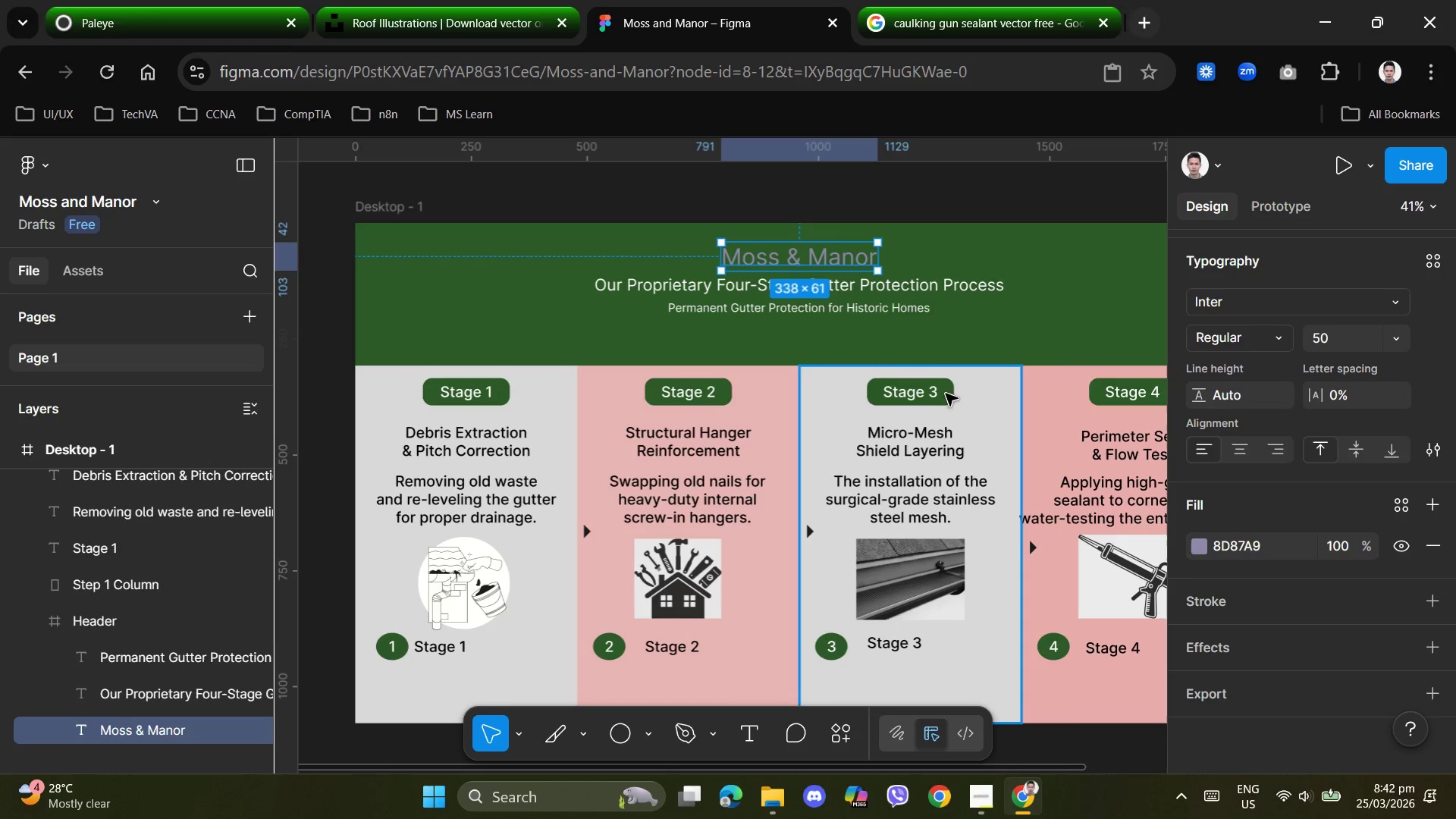 
key(Control+Z)
 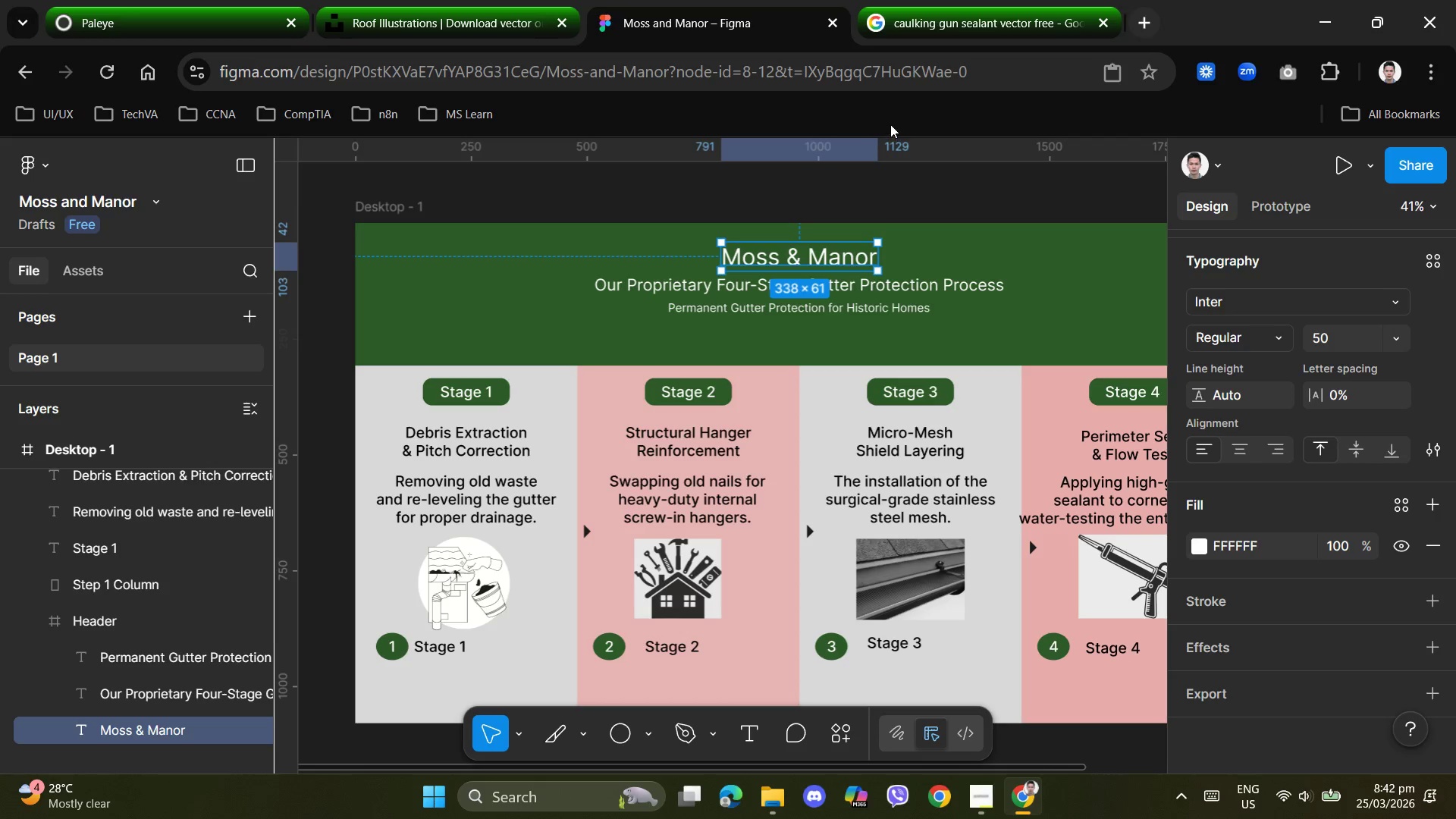 
left_click([979, 789])